 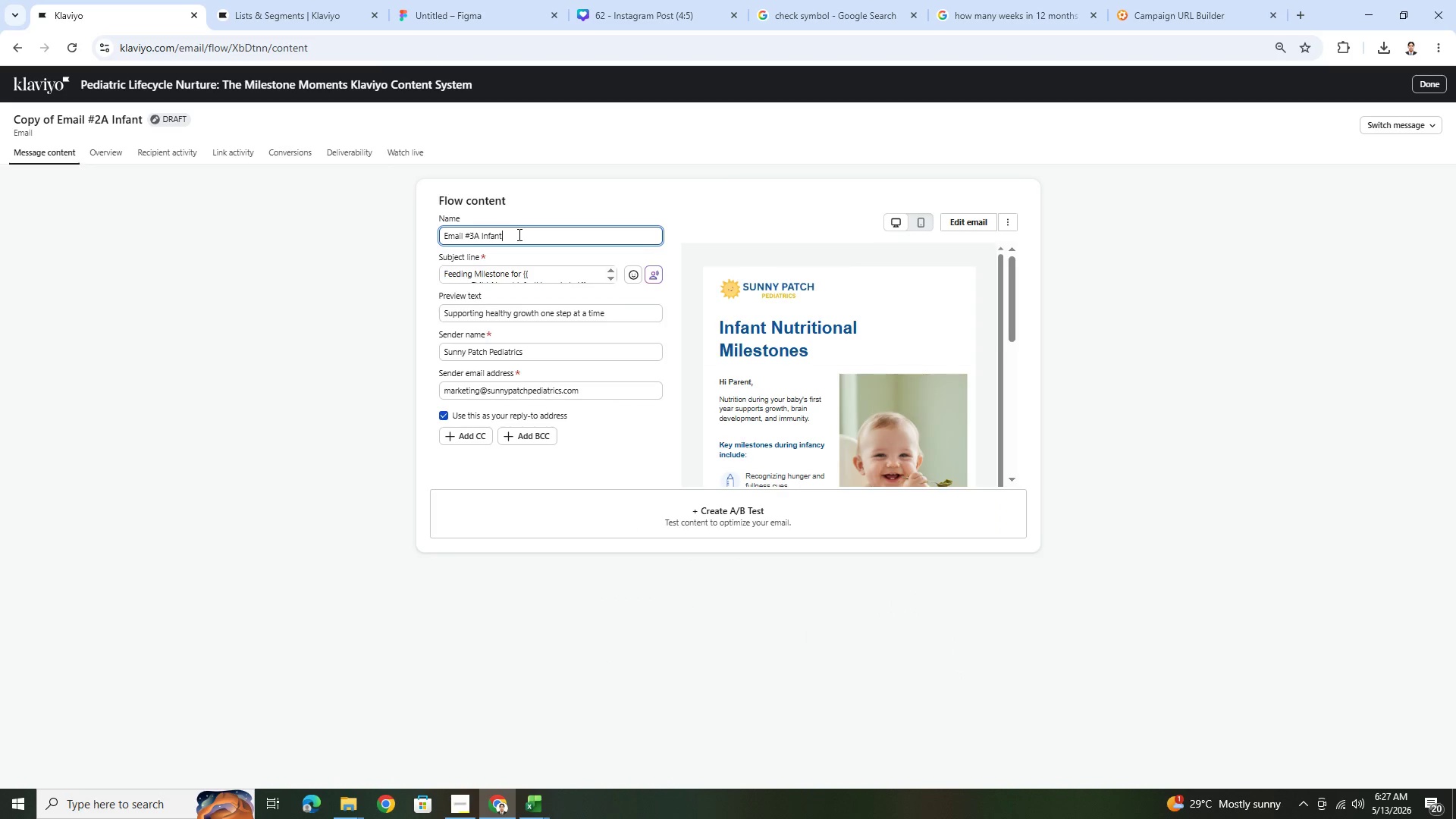 
type(Vaccines)
 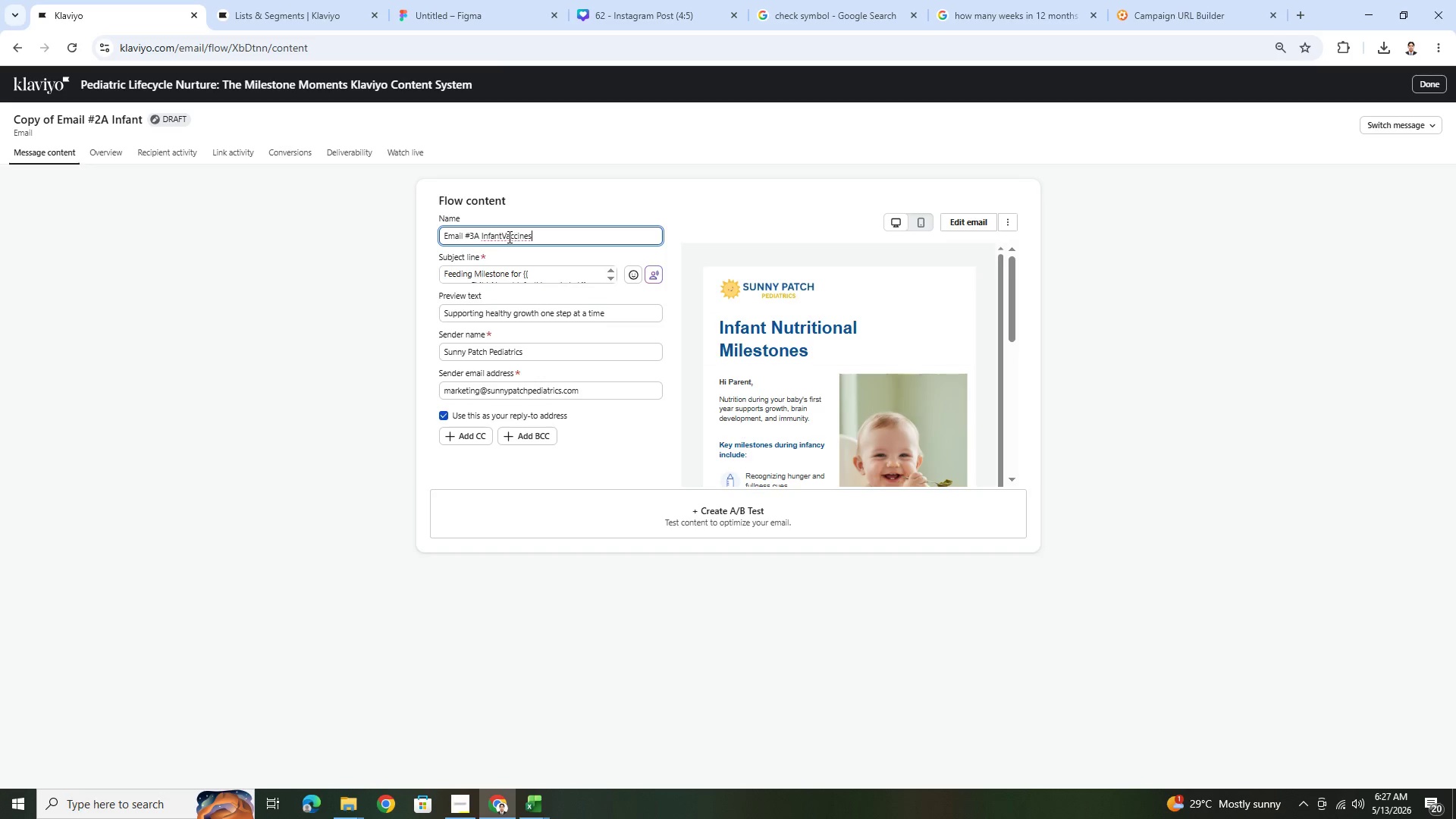 
left_click([500, 237])
 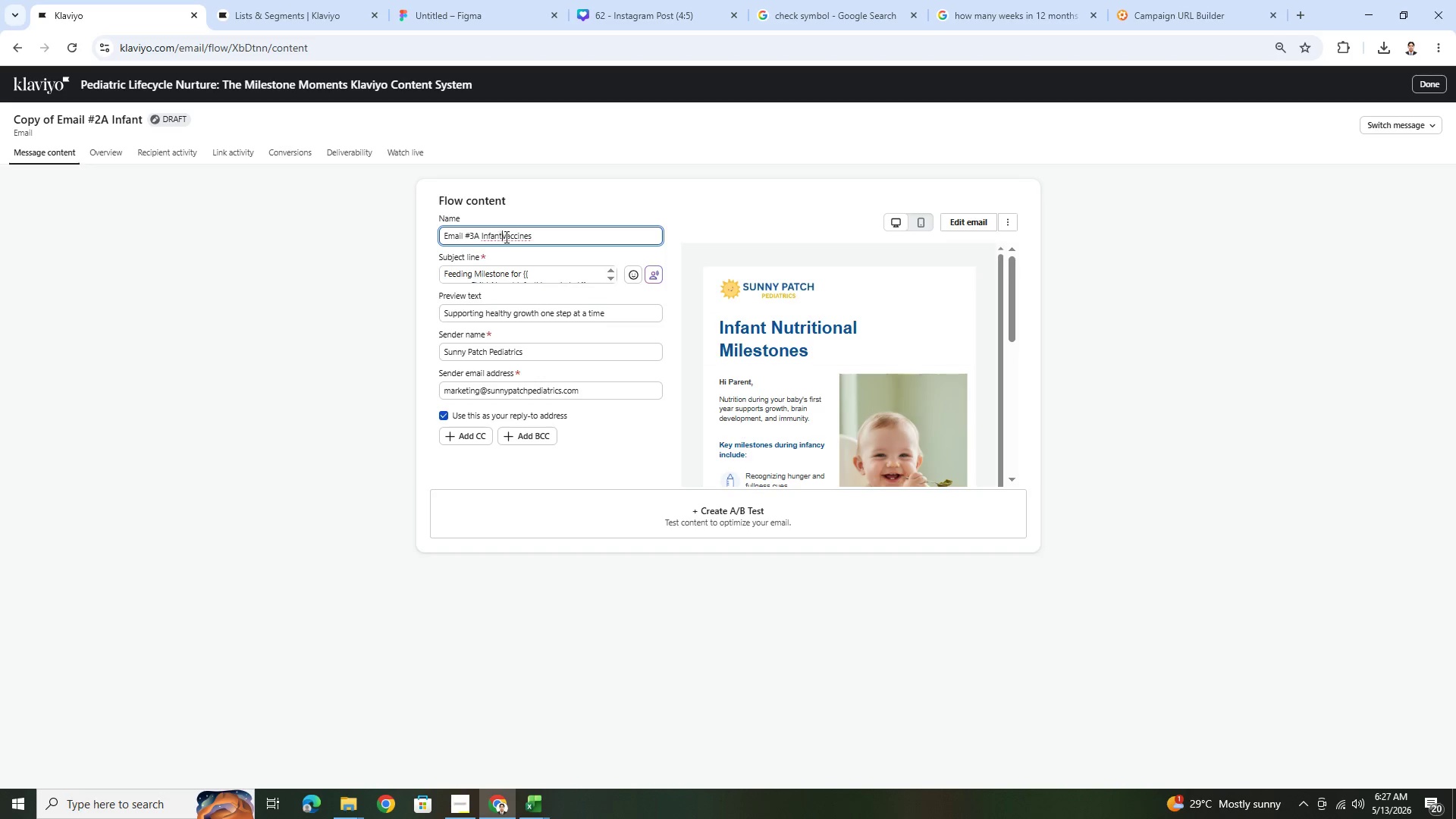 
key(Space)
 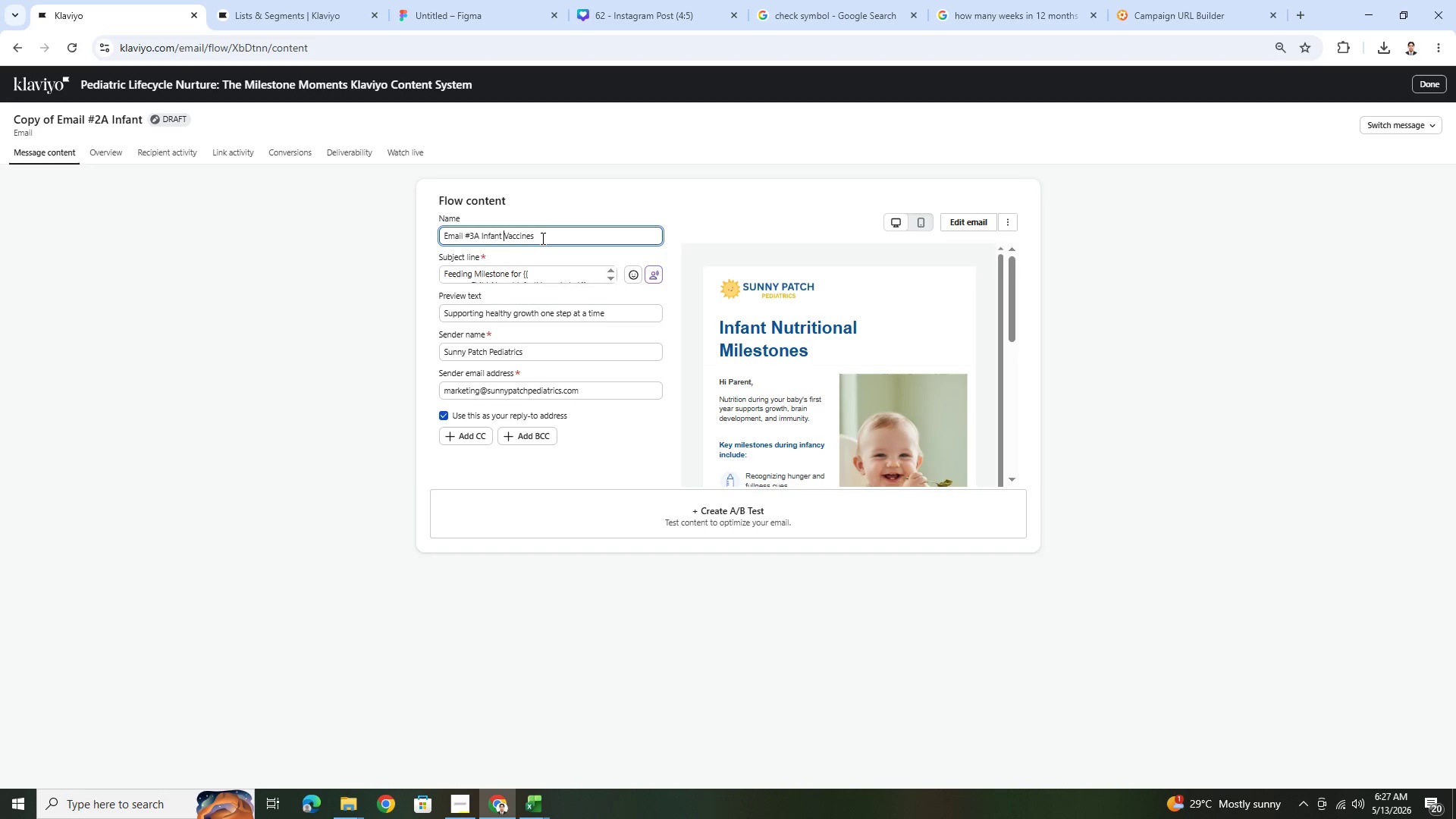 
left_click([544, 238])
 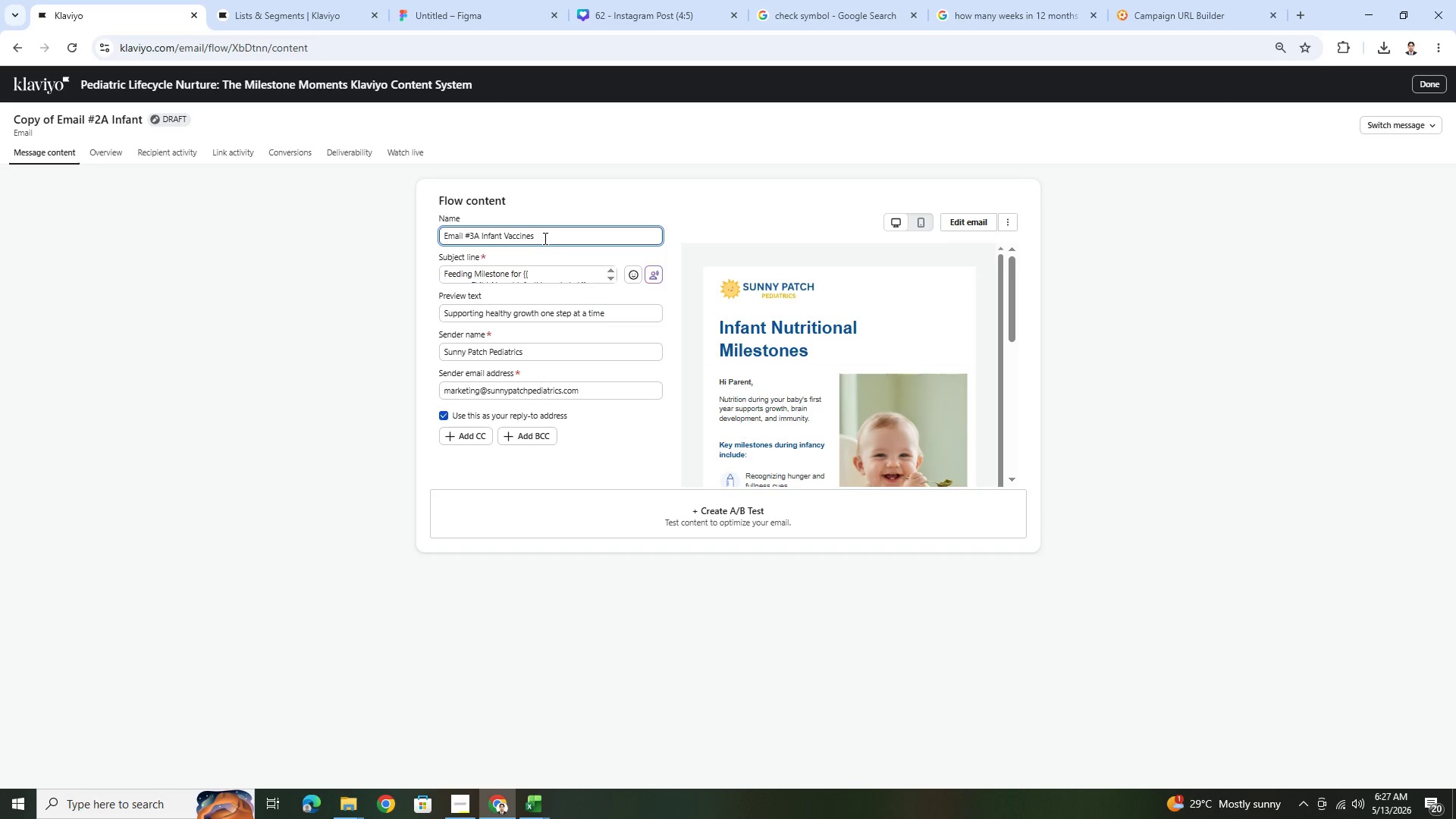 
key(Backspace)
 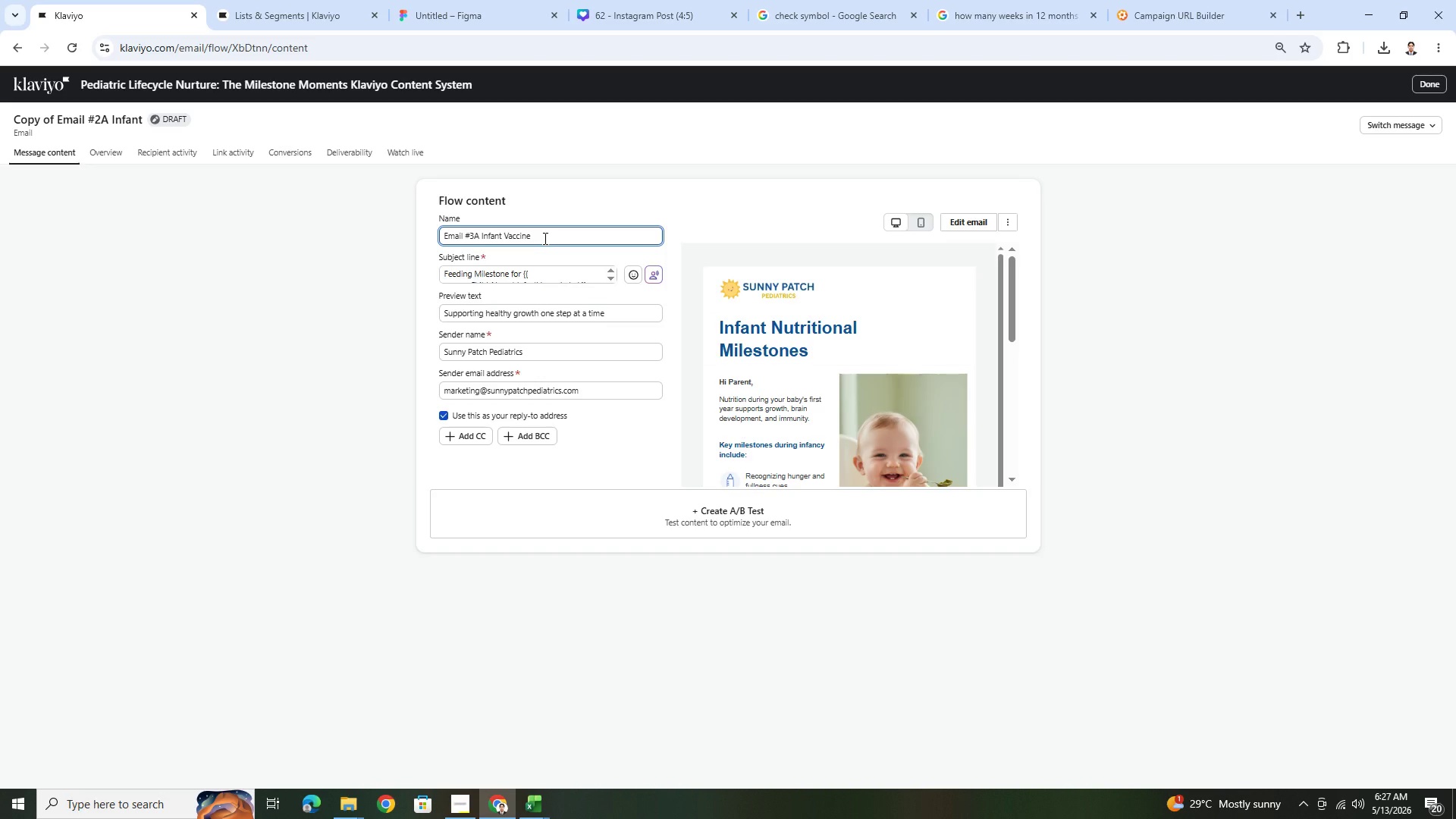 
key(S)
 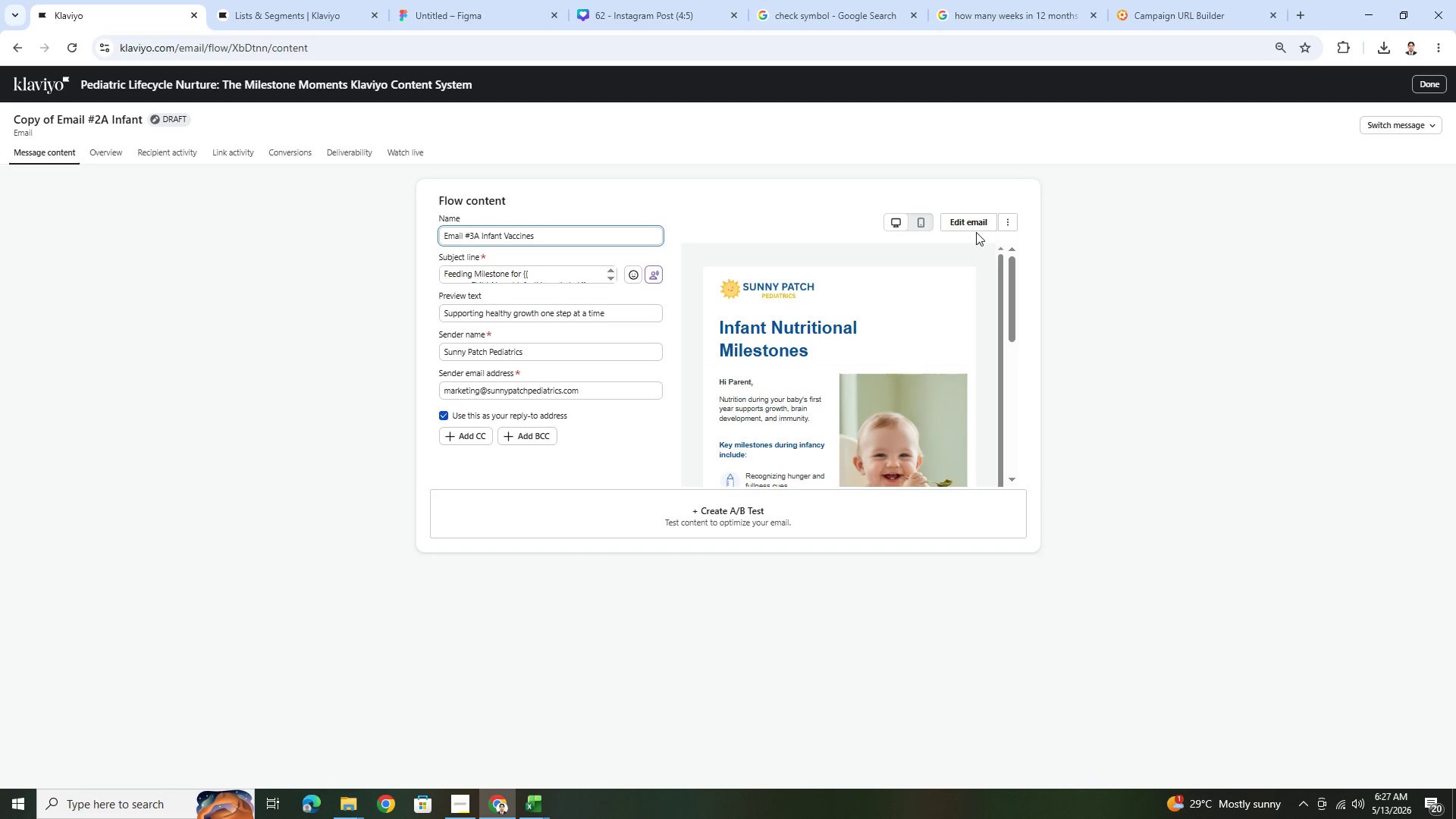 
wait(6.59)
 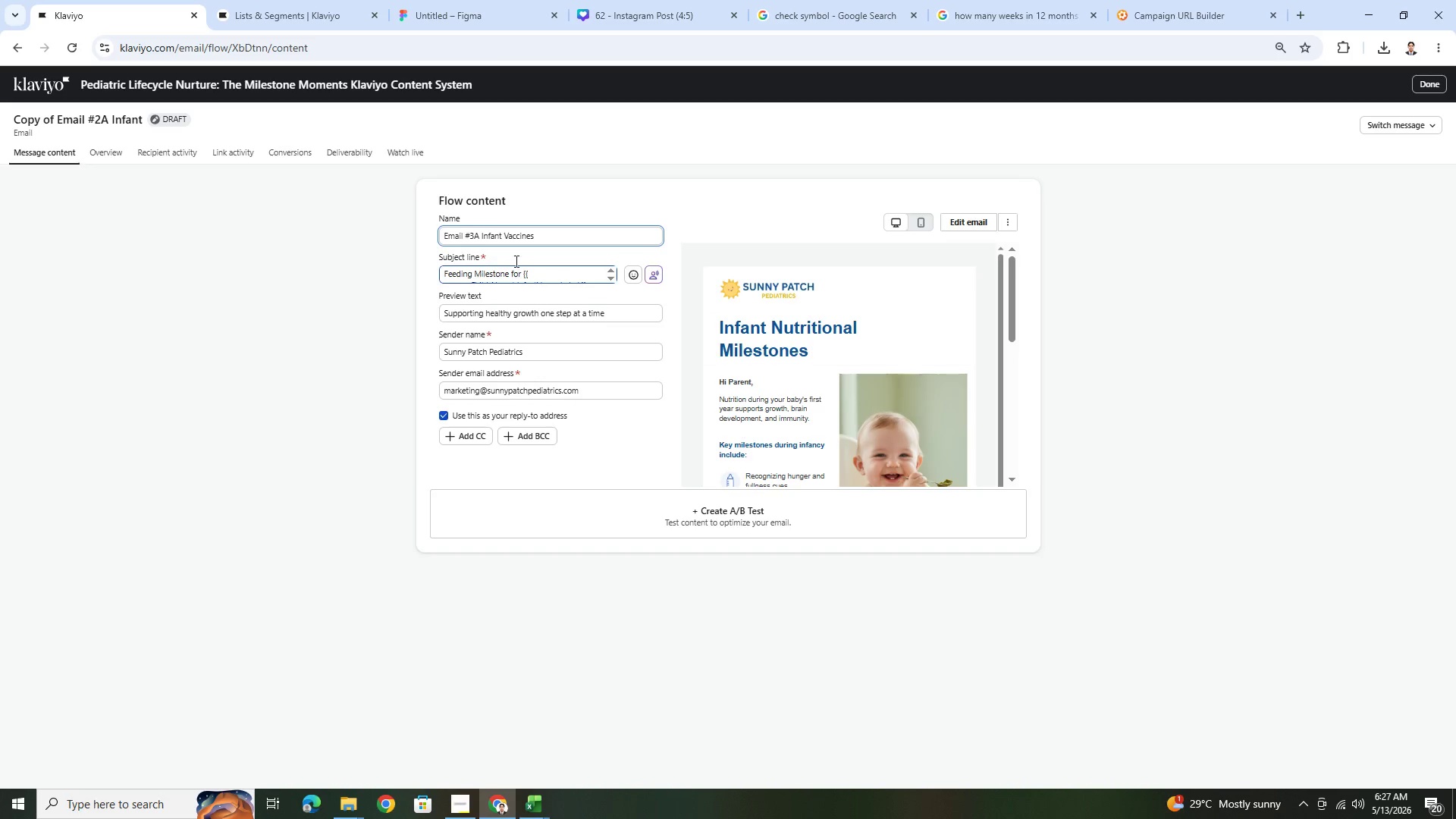 
left_click([552, 275])
 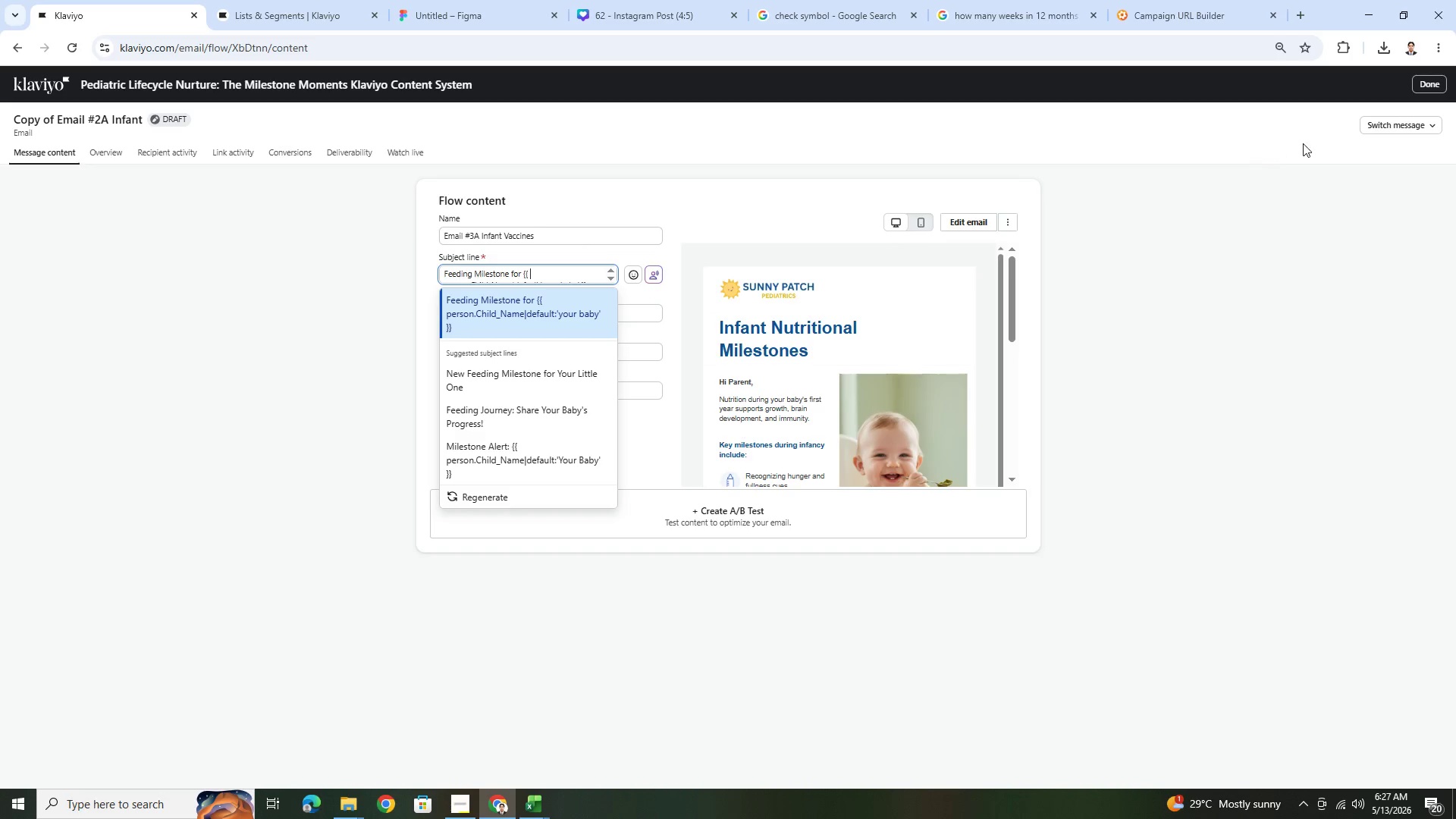 
wait(5.75)
 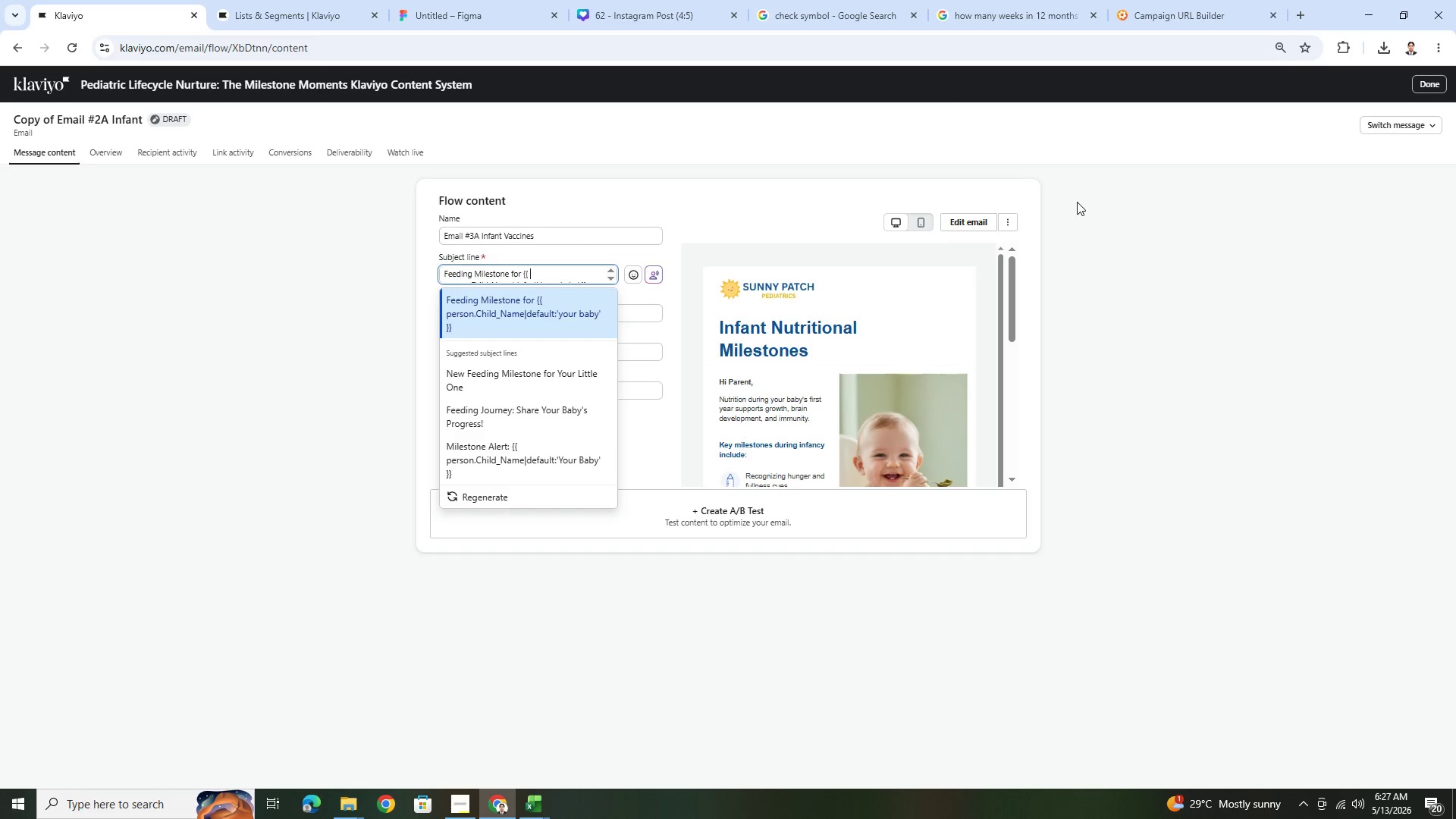 
left_click([1427, 123])
 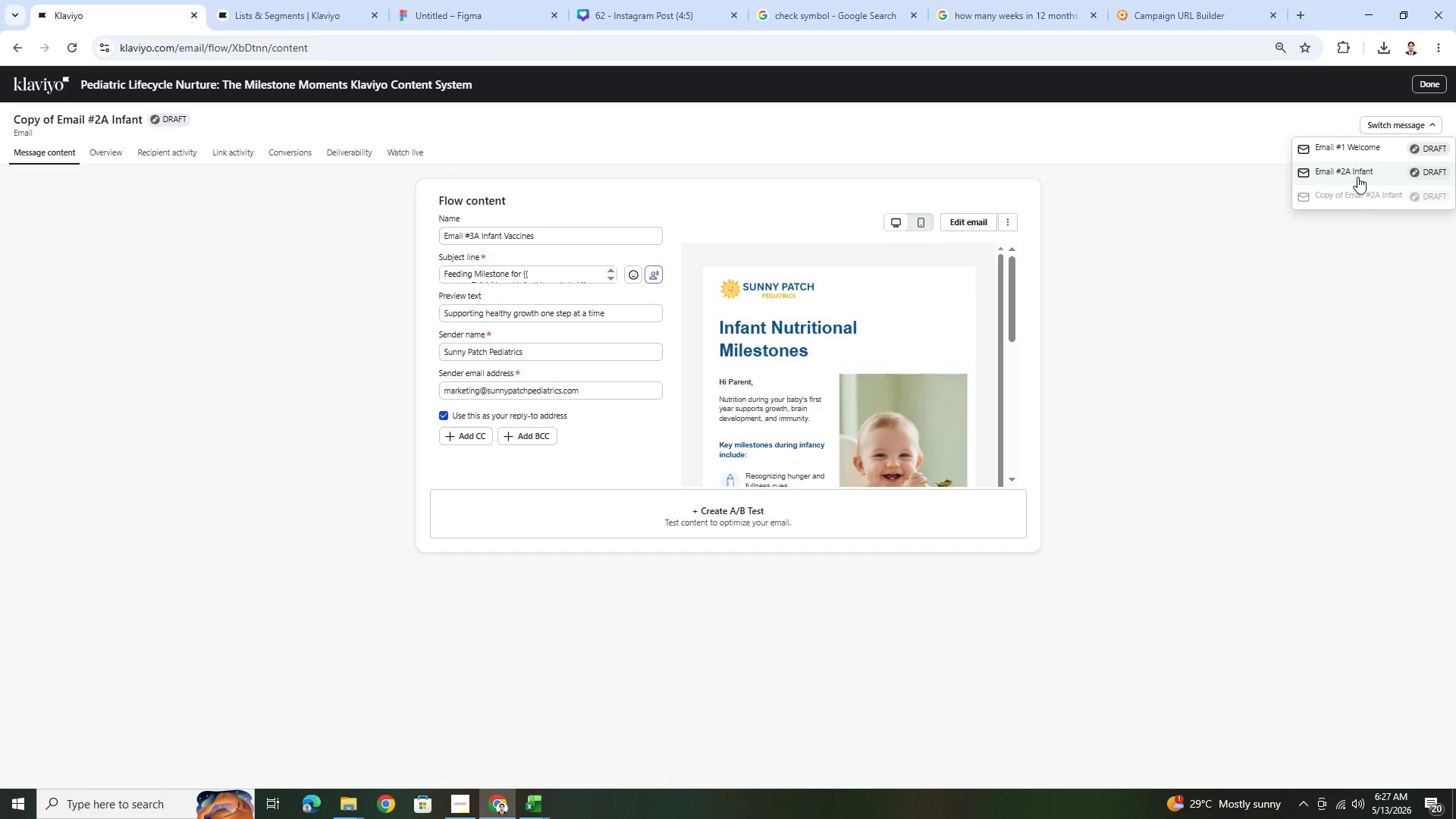 
left_click([1357, 177])
 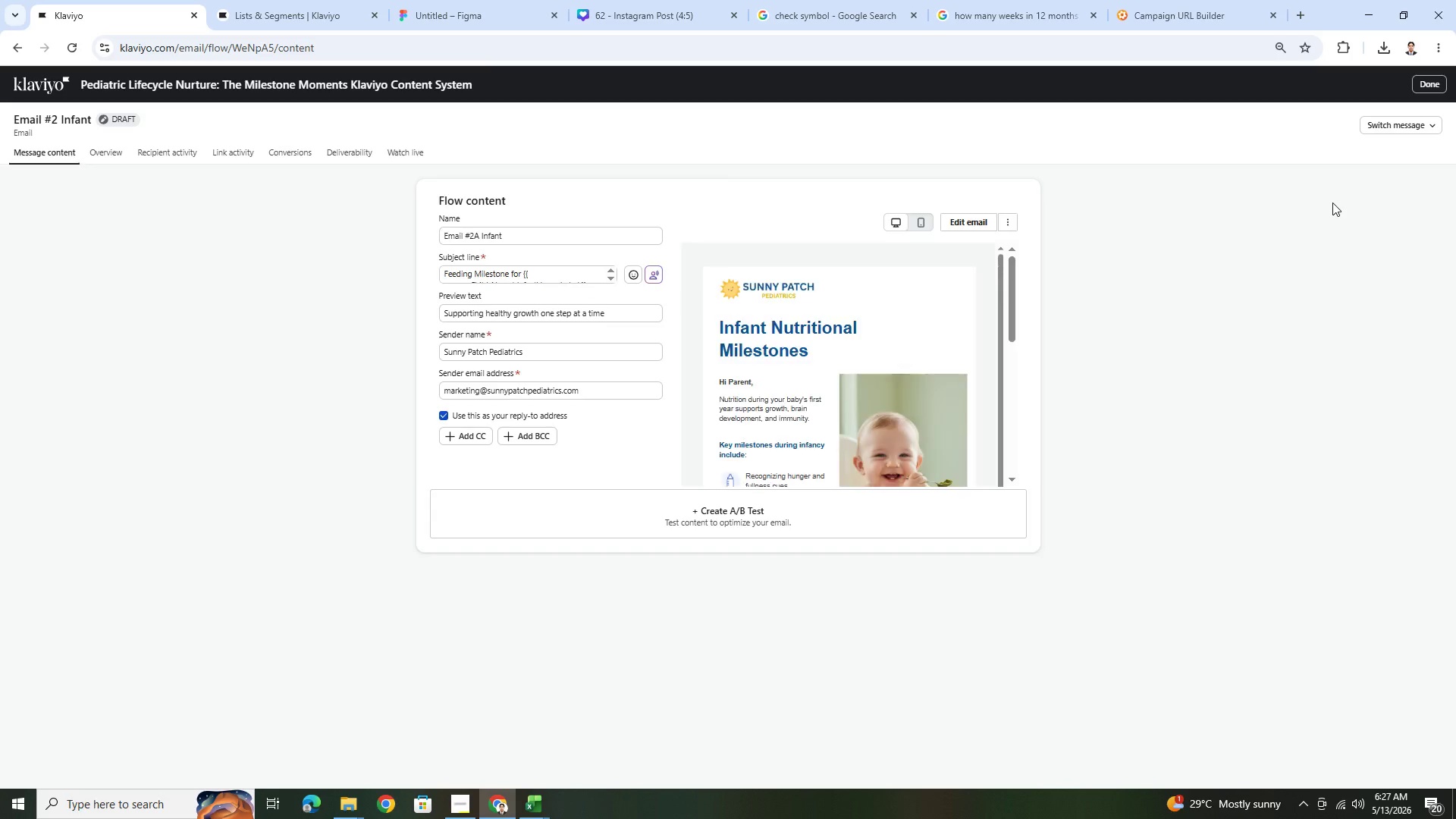 
wait(5.62)
 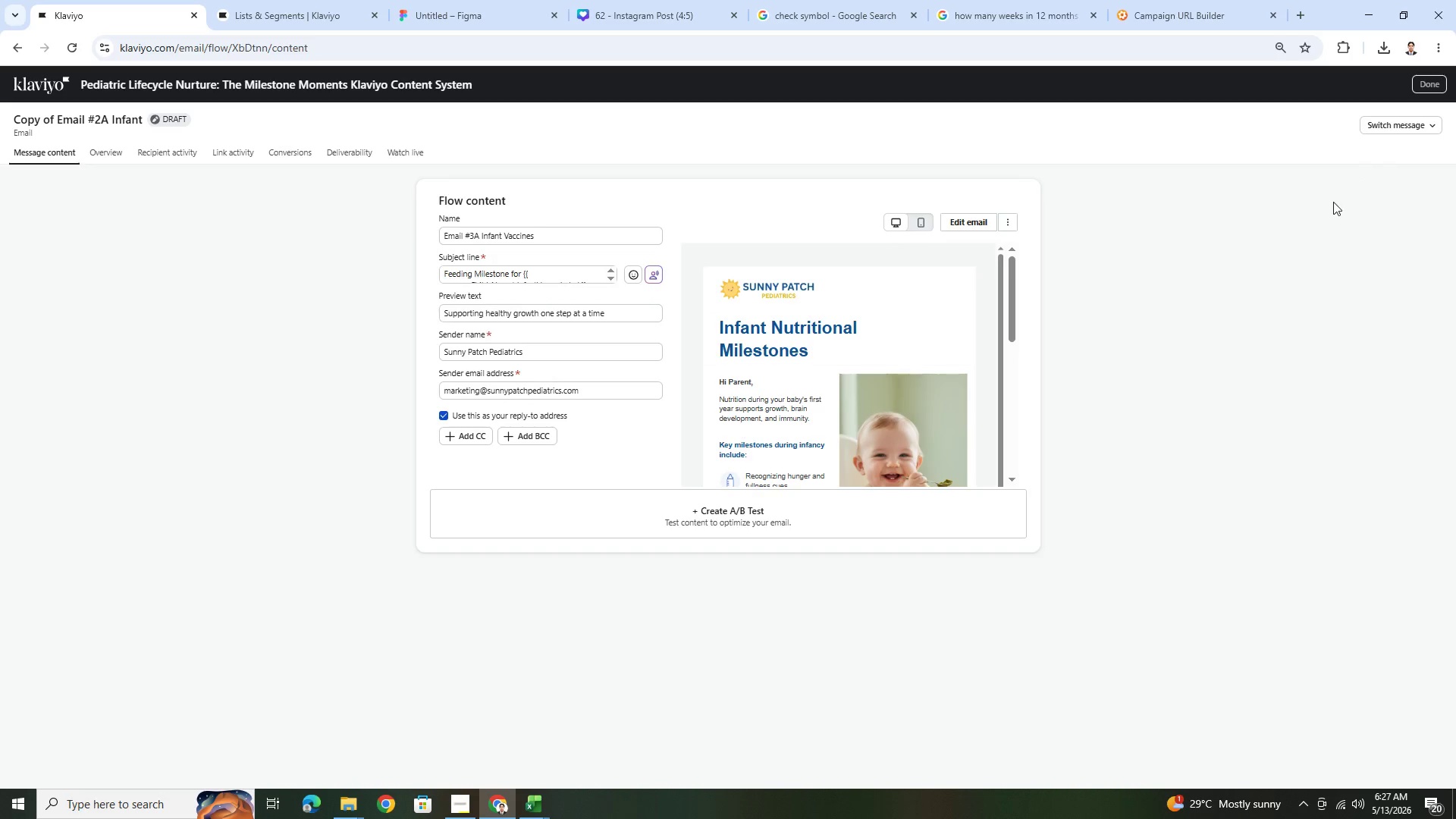 
left_click([645, 229])
 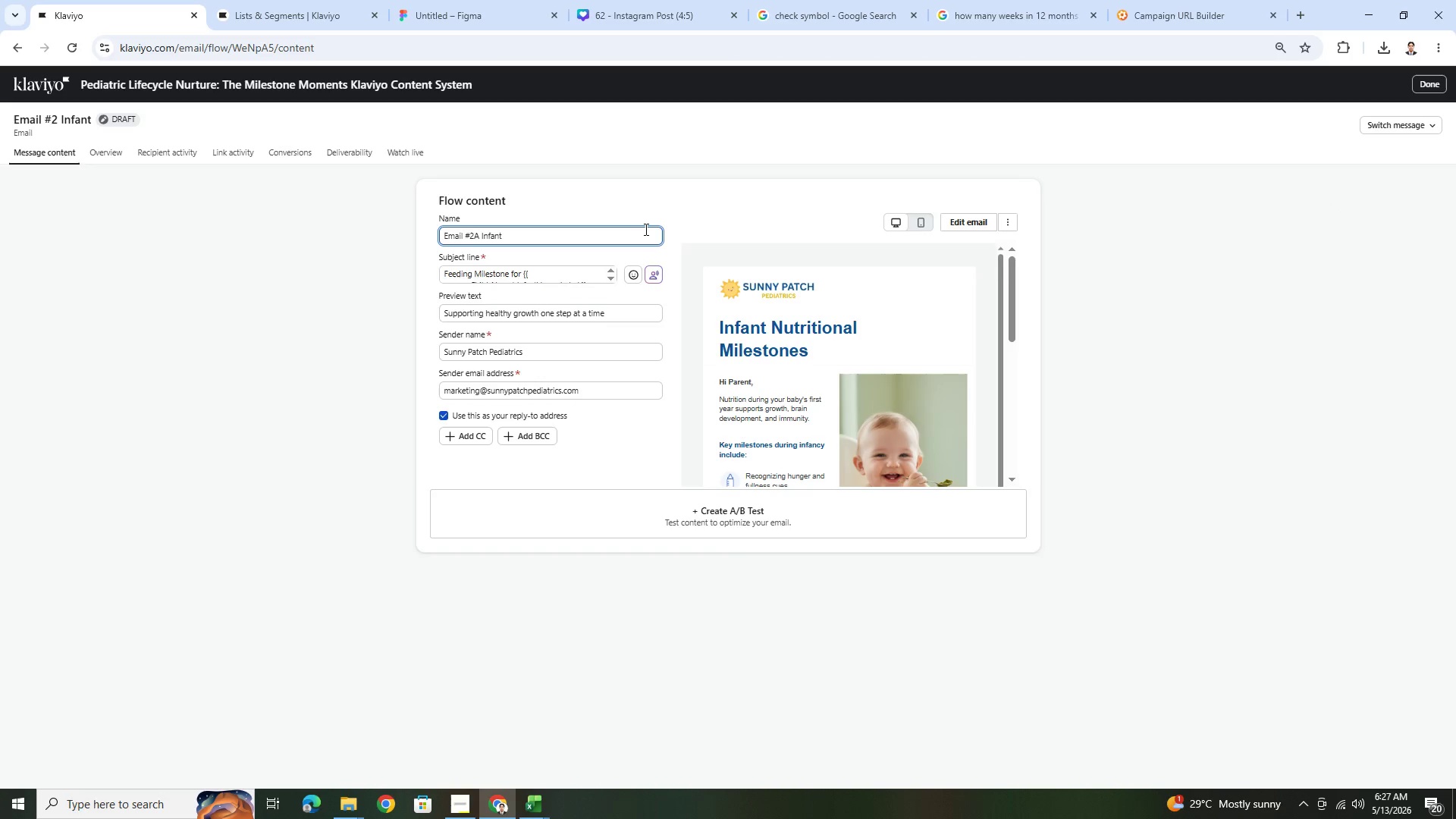 
type( NB)
key(Backspace)
key(Backspace)
type(Nutrition)
 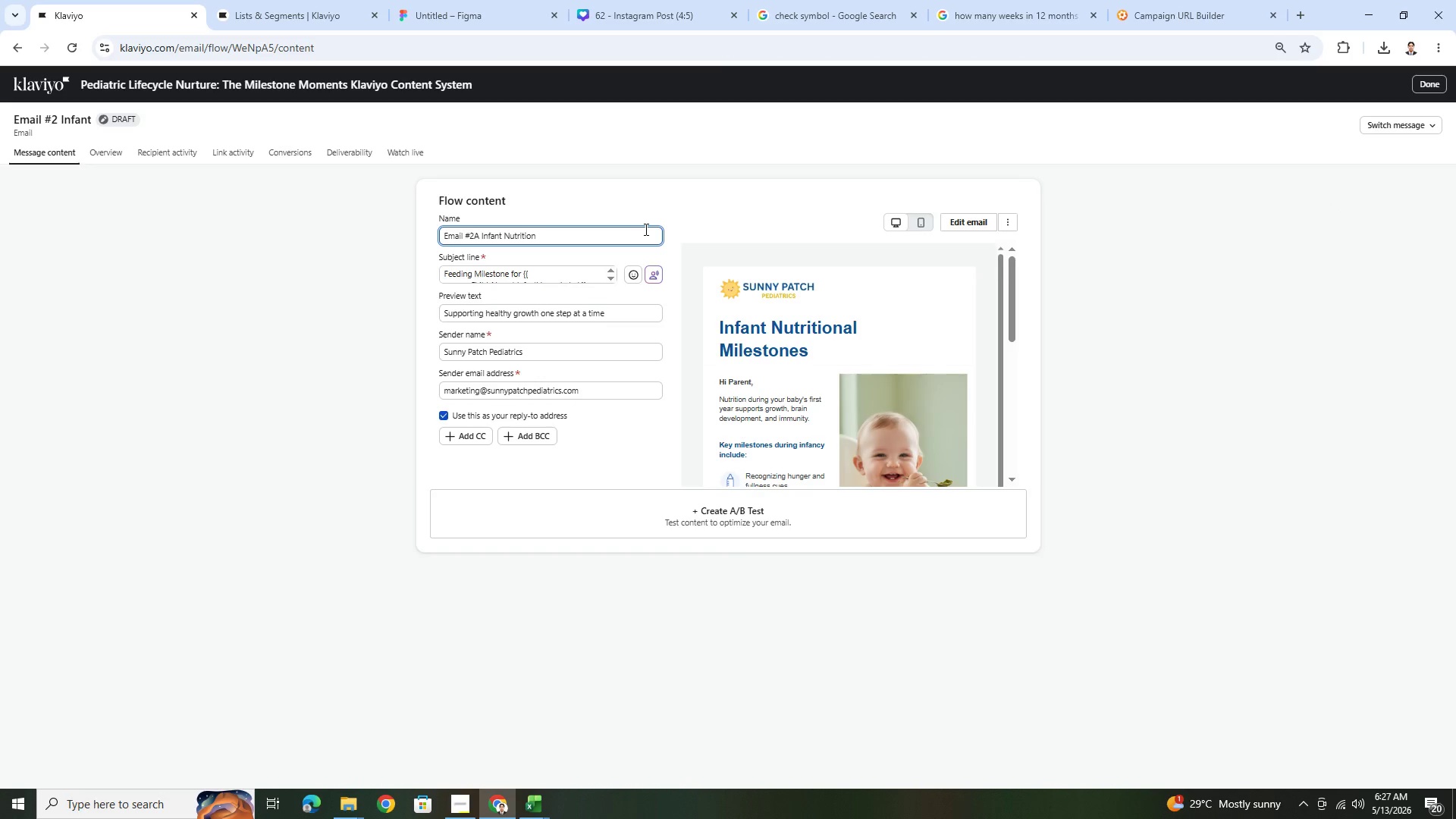 
left_click([768, 224])
 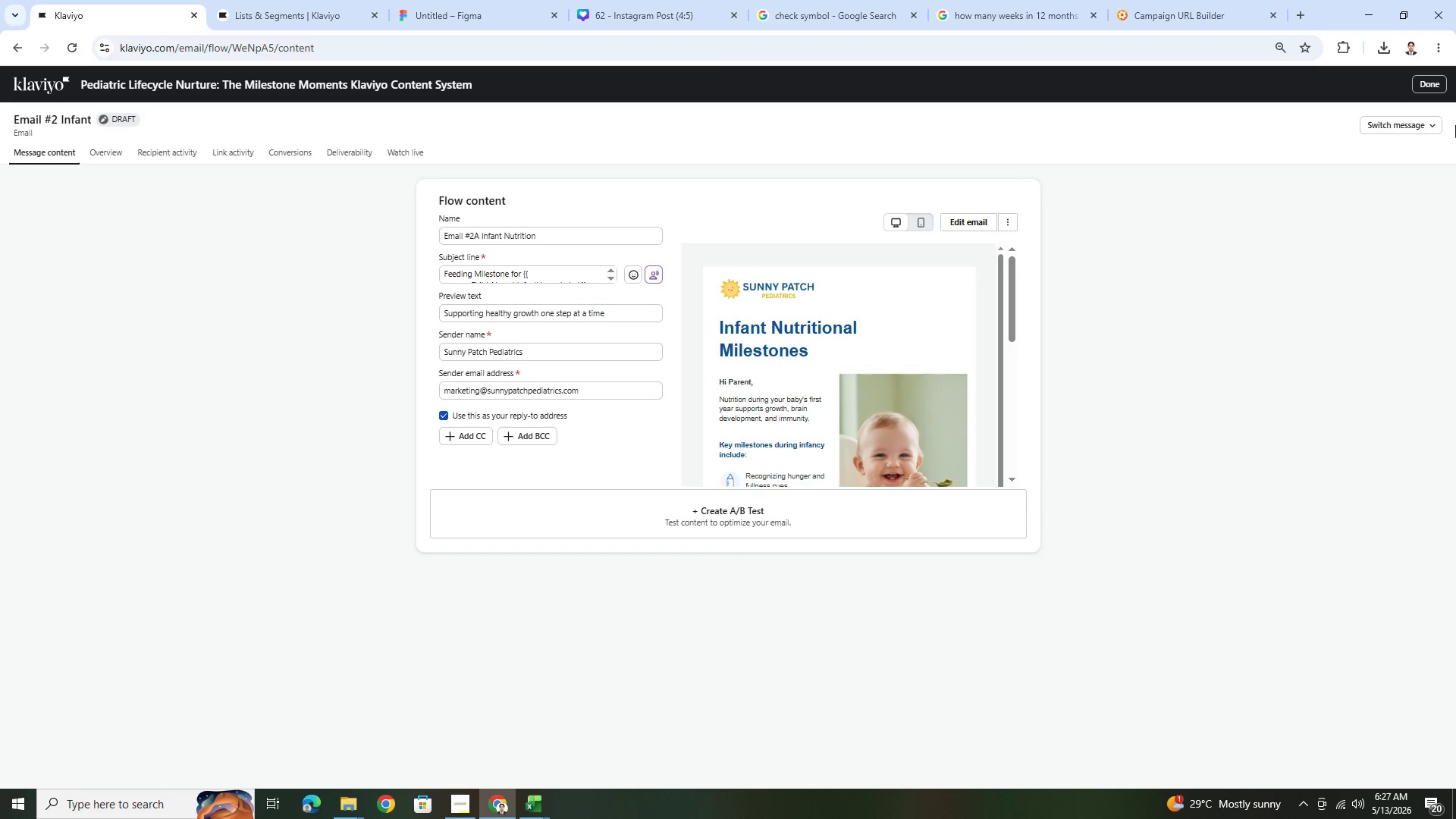 
left_click([1432, 127])
 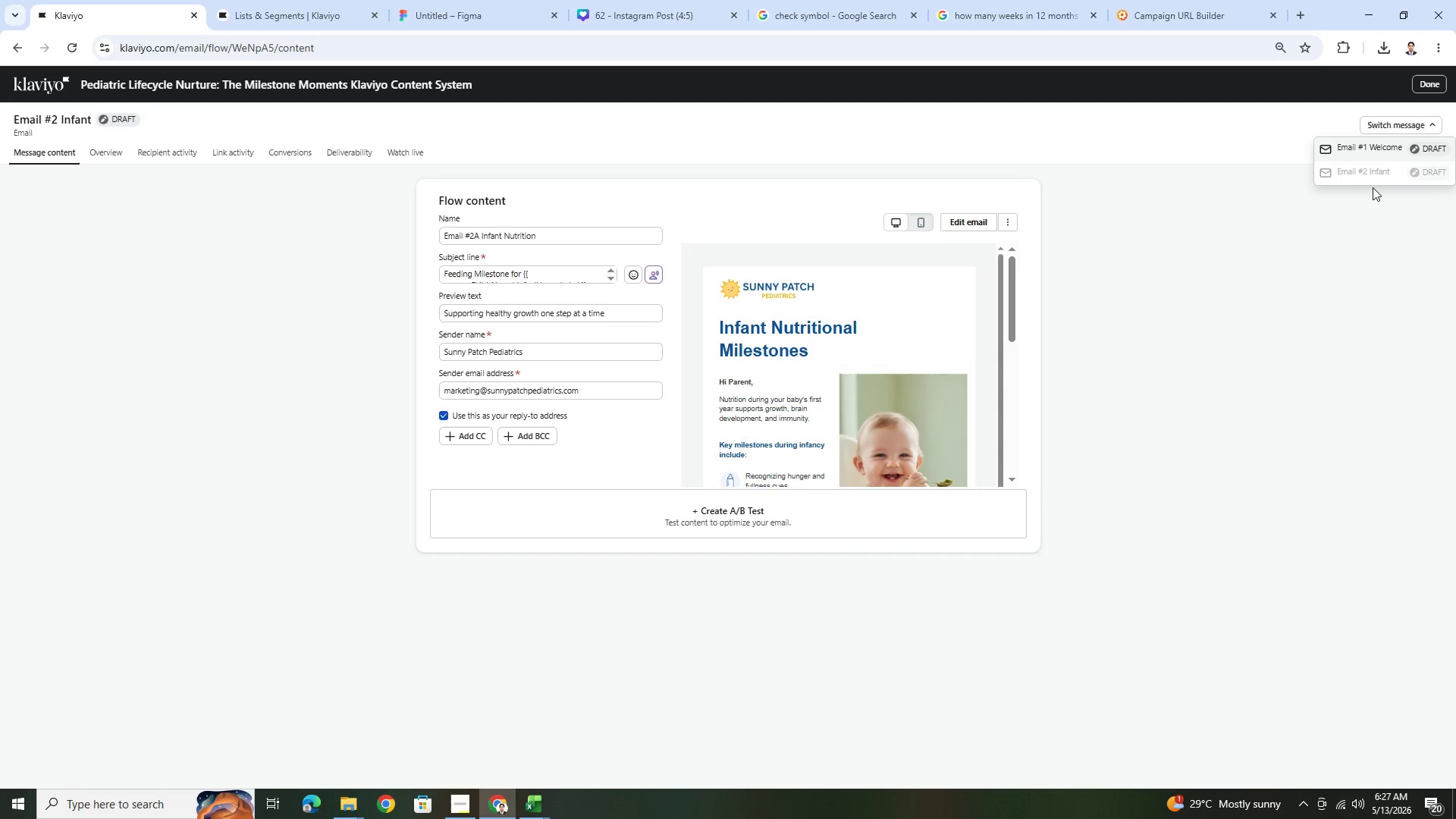 
left_click([1441, 82])
 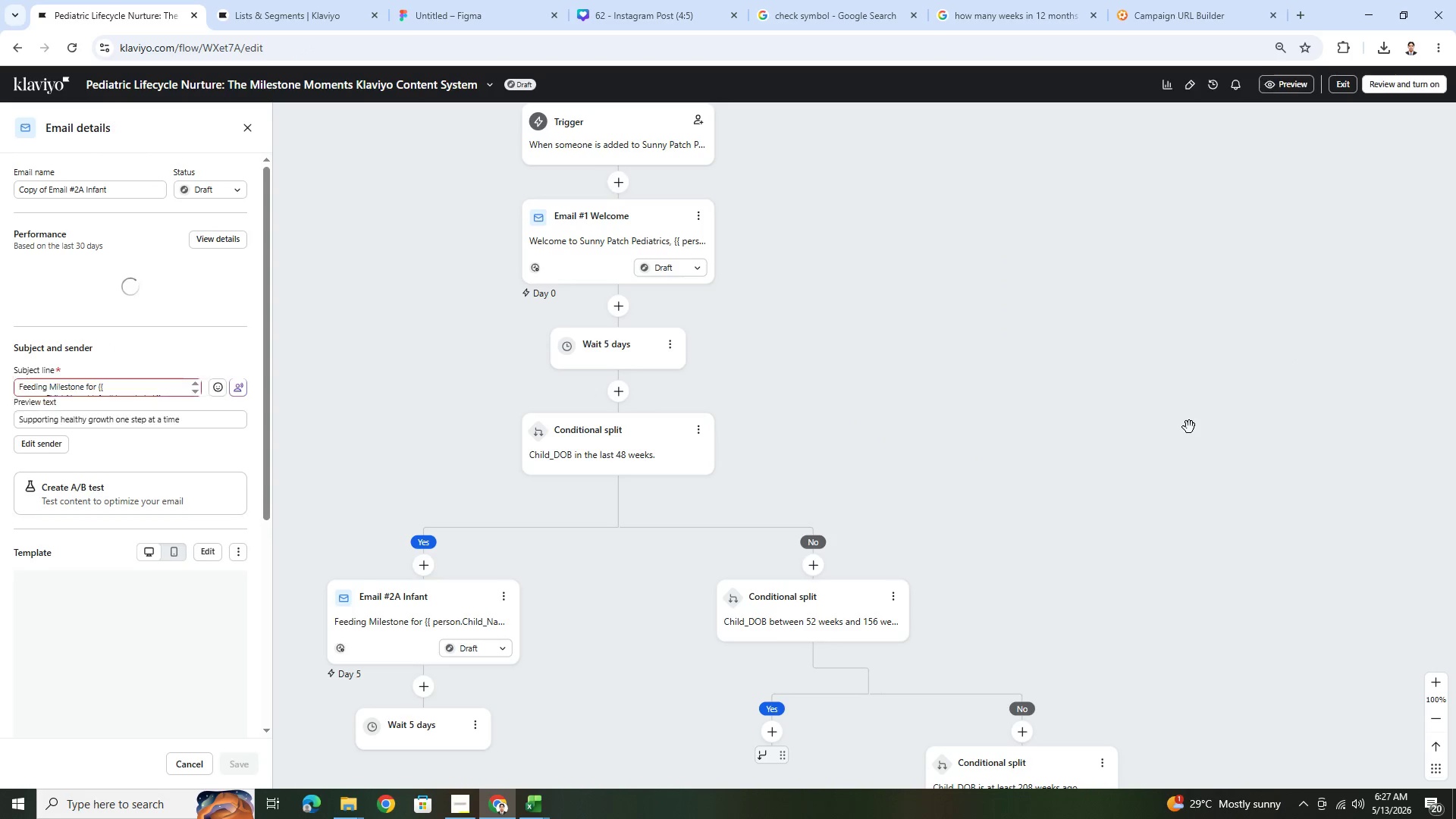 
left_click_drag(start_coordinate=[646, 638], to_coordinate=[696, 485])
 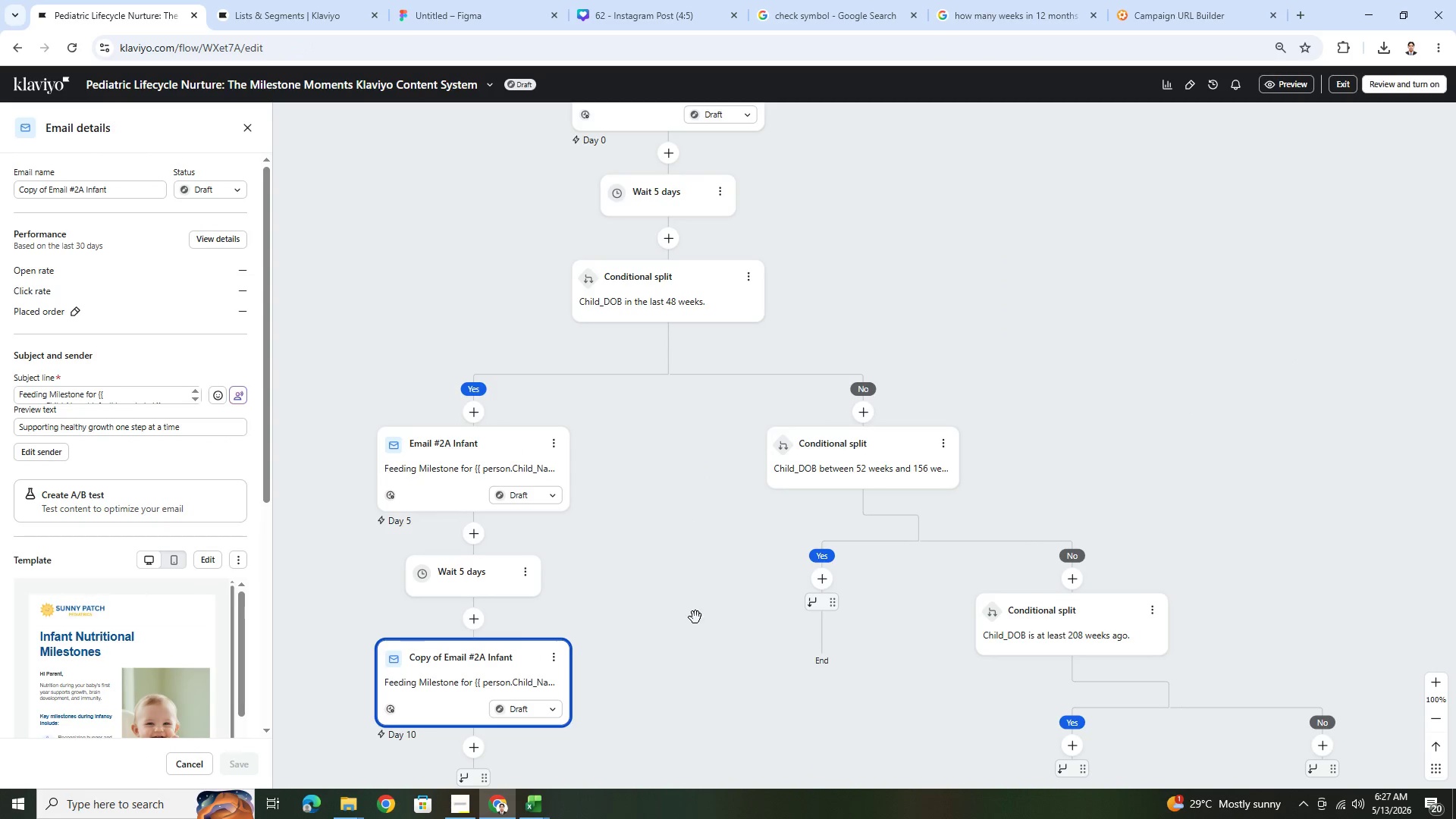 
left_click_drag(start_coordinate=[695, 618], to_coordinate=[736, 416])
 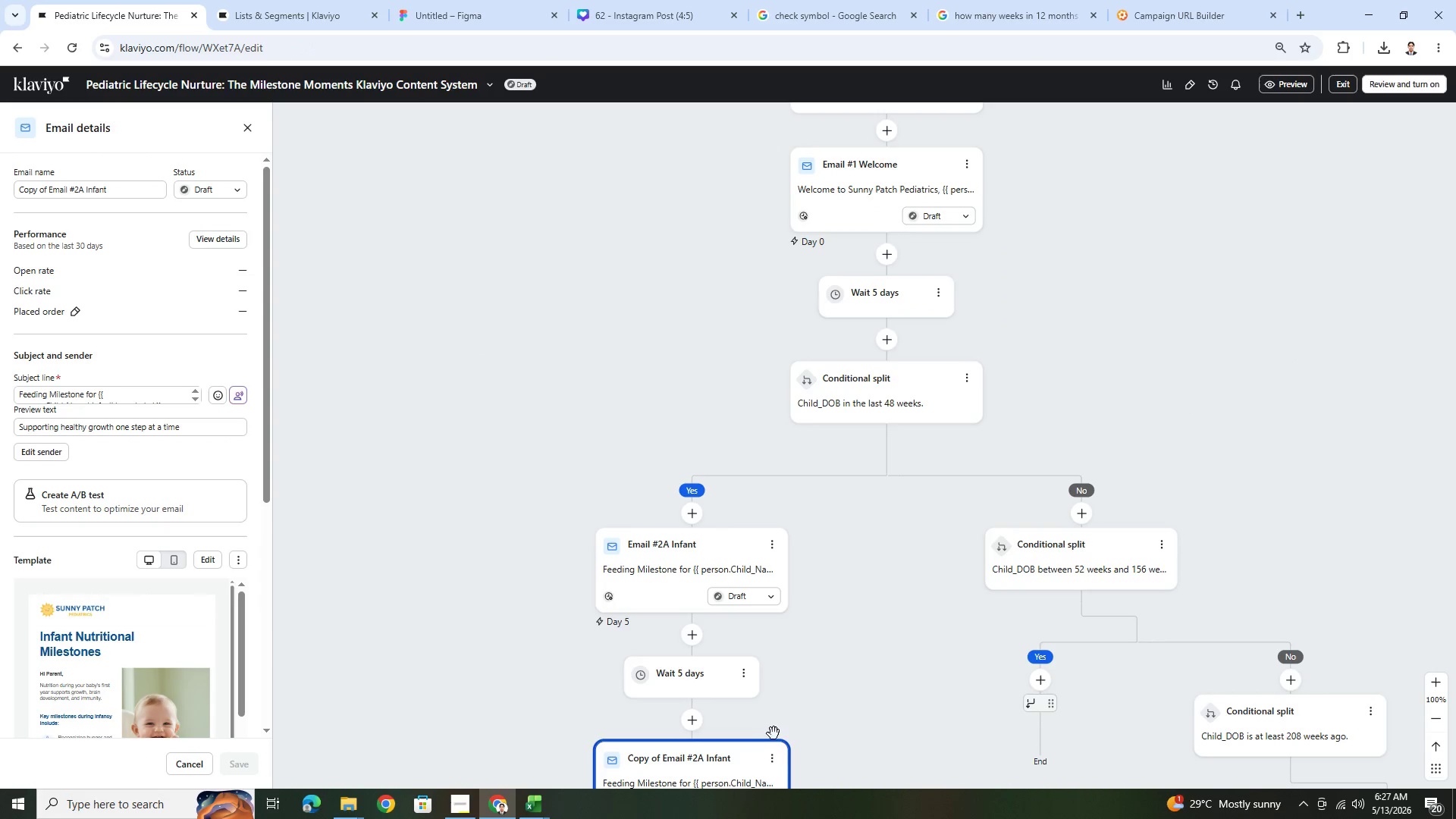 
left_click([775, 761])
 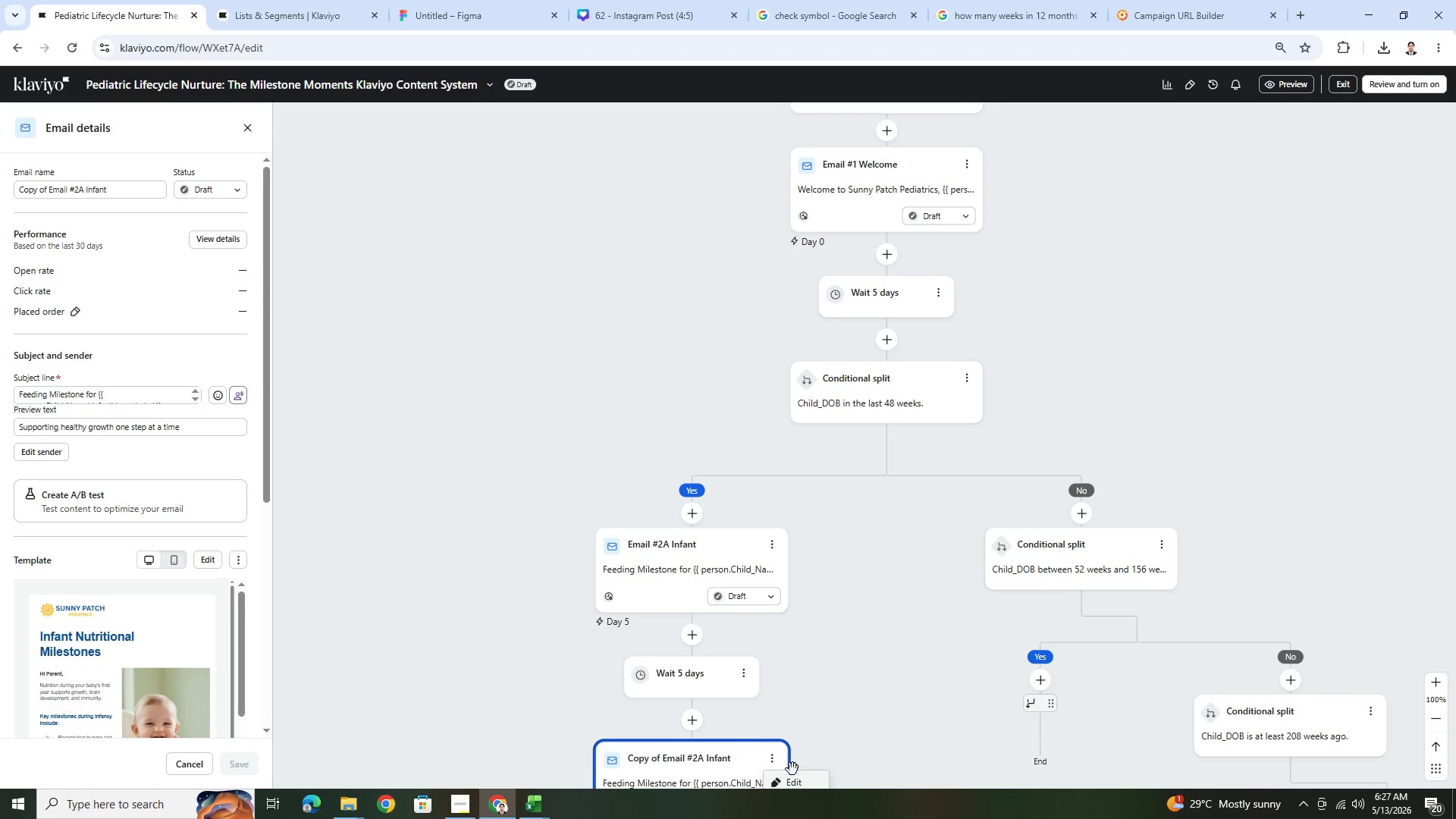 
left_click([793, 777])
 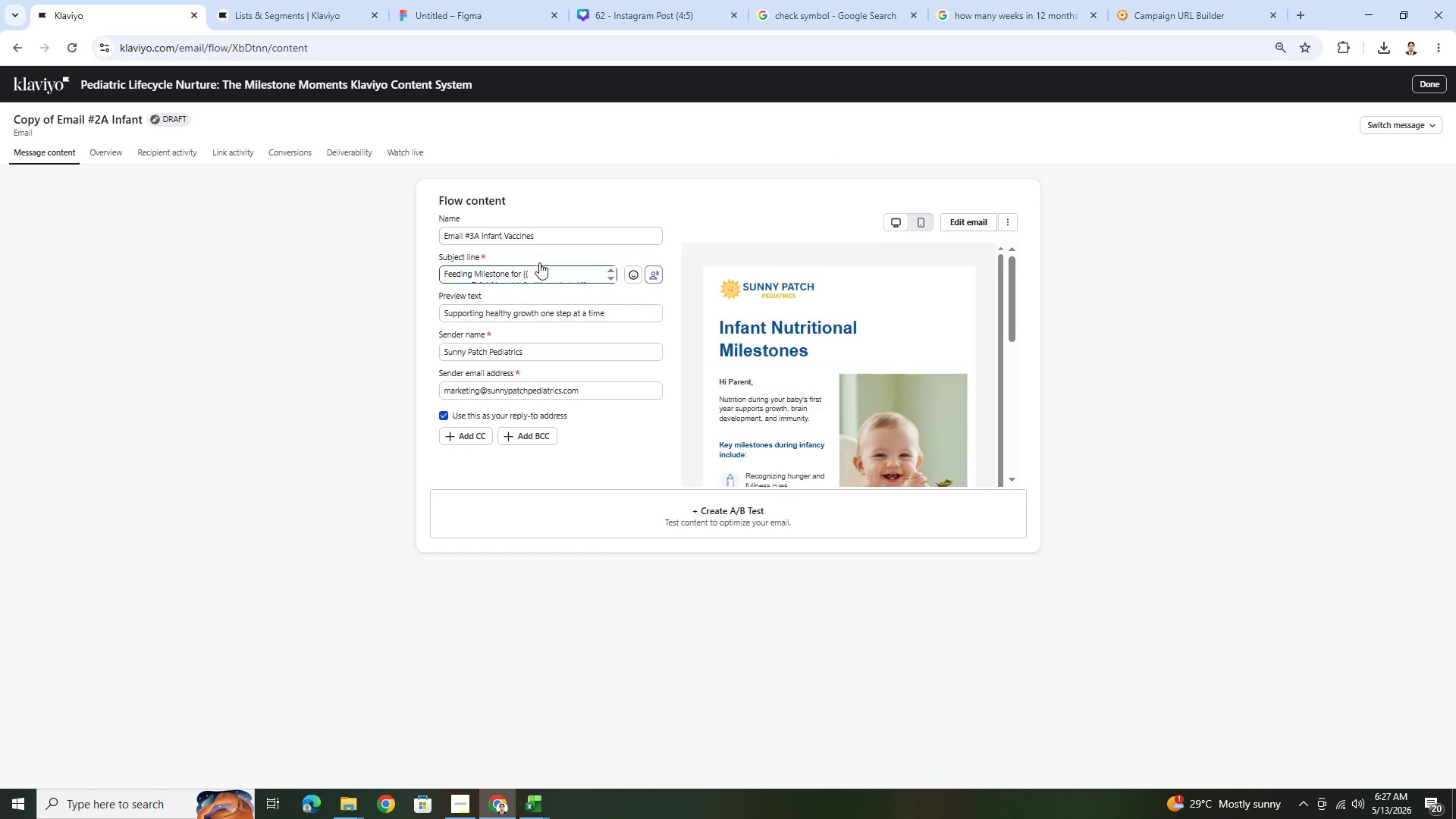 
scroll: coordinate [541, 276], scroll_direction: down, amount: 1.0
 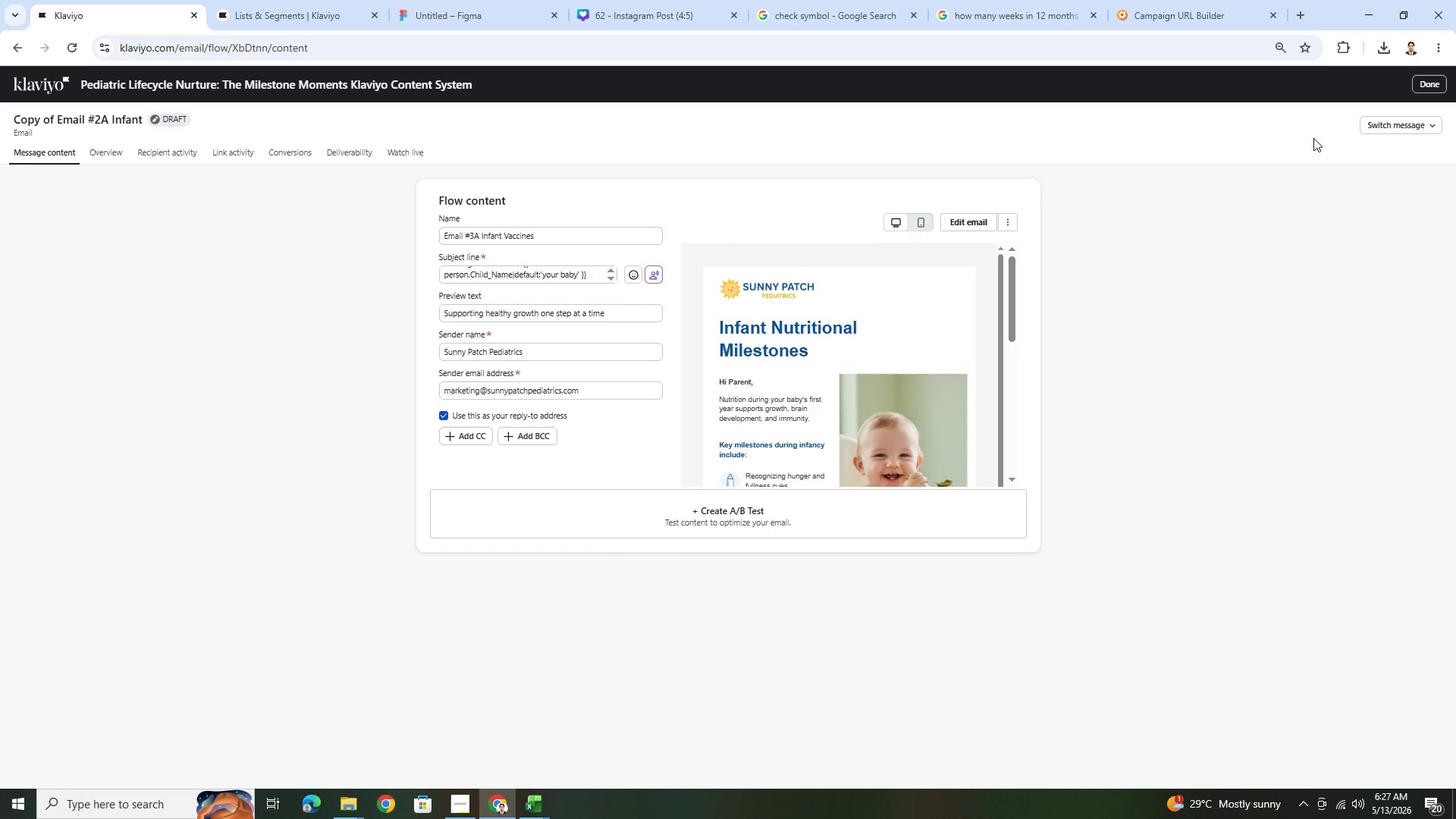 
left_click([1428, 119])
 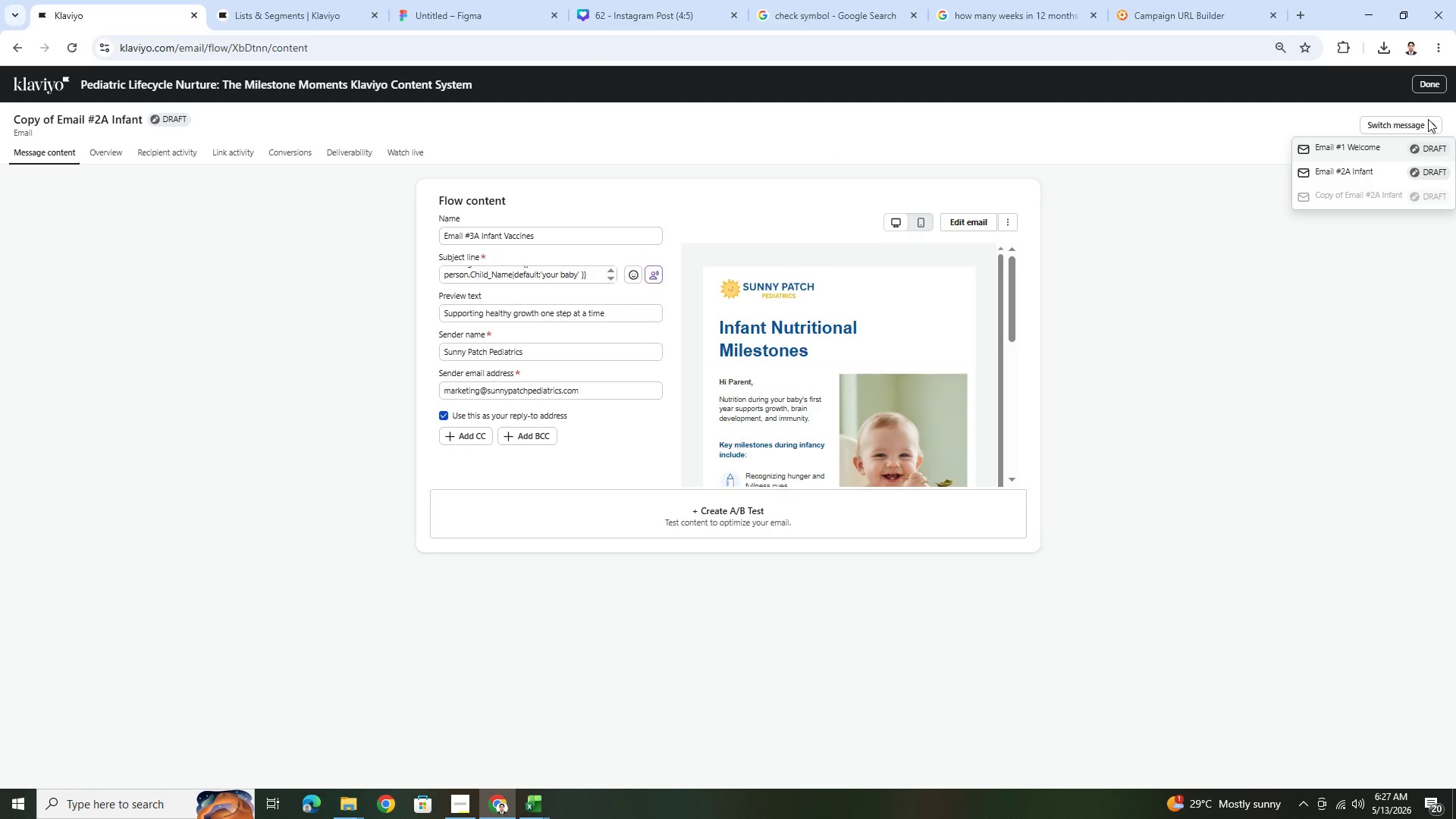 
left_click([1428, 119])
 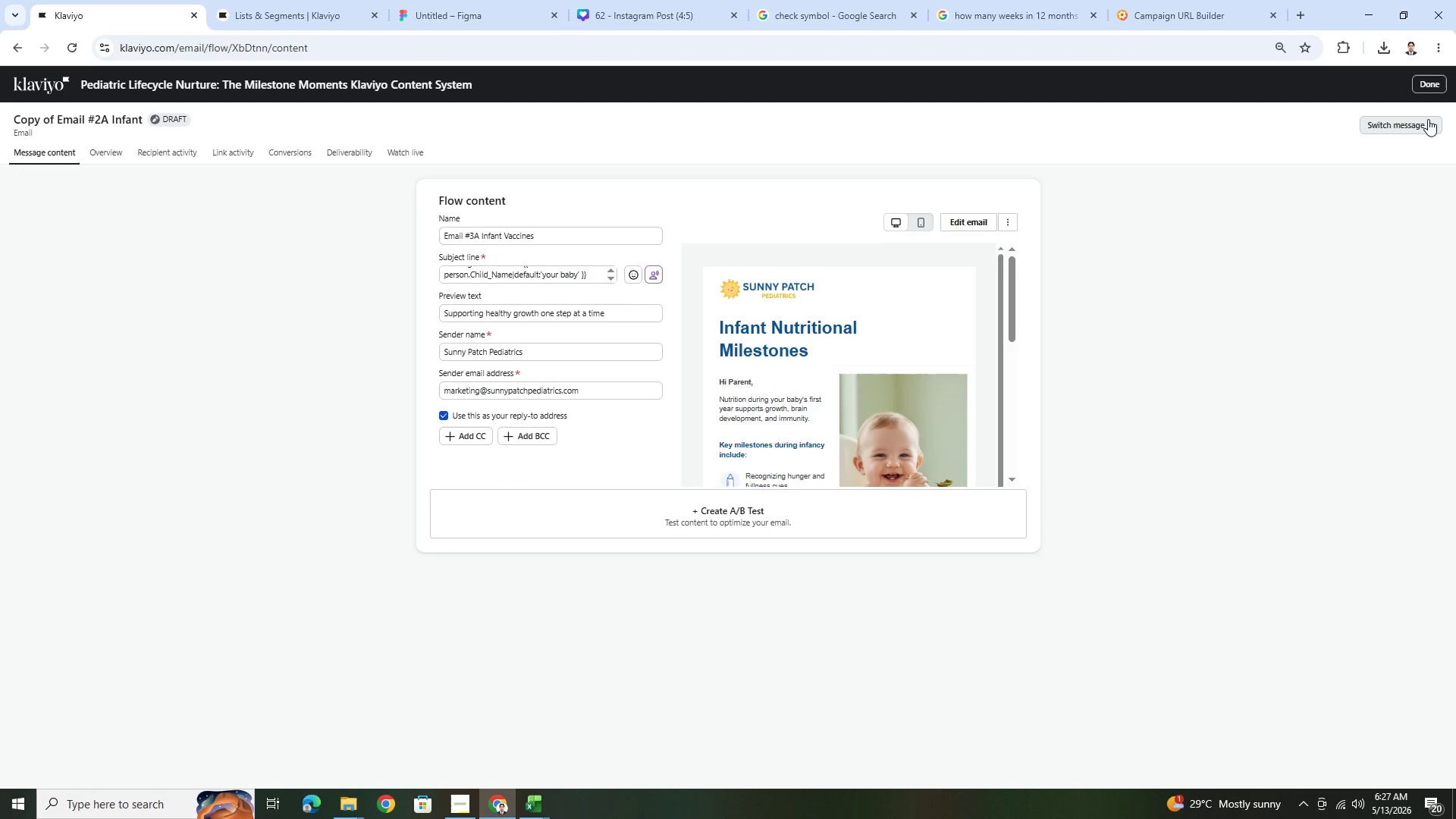 
left_click([1428, 119])
 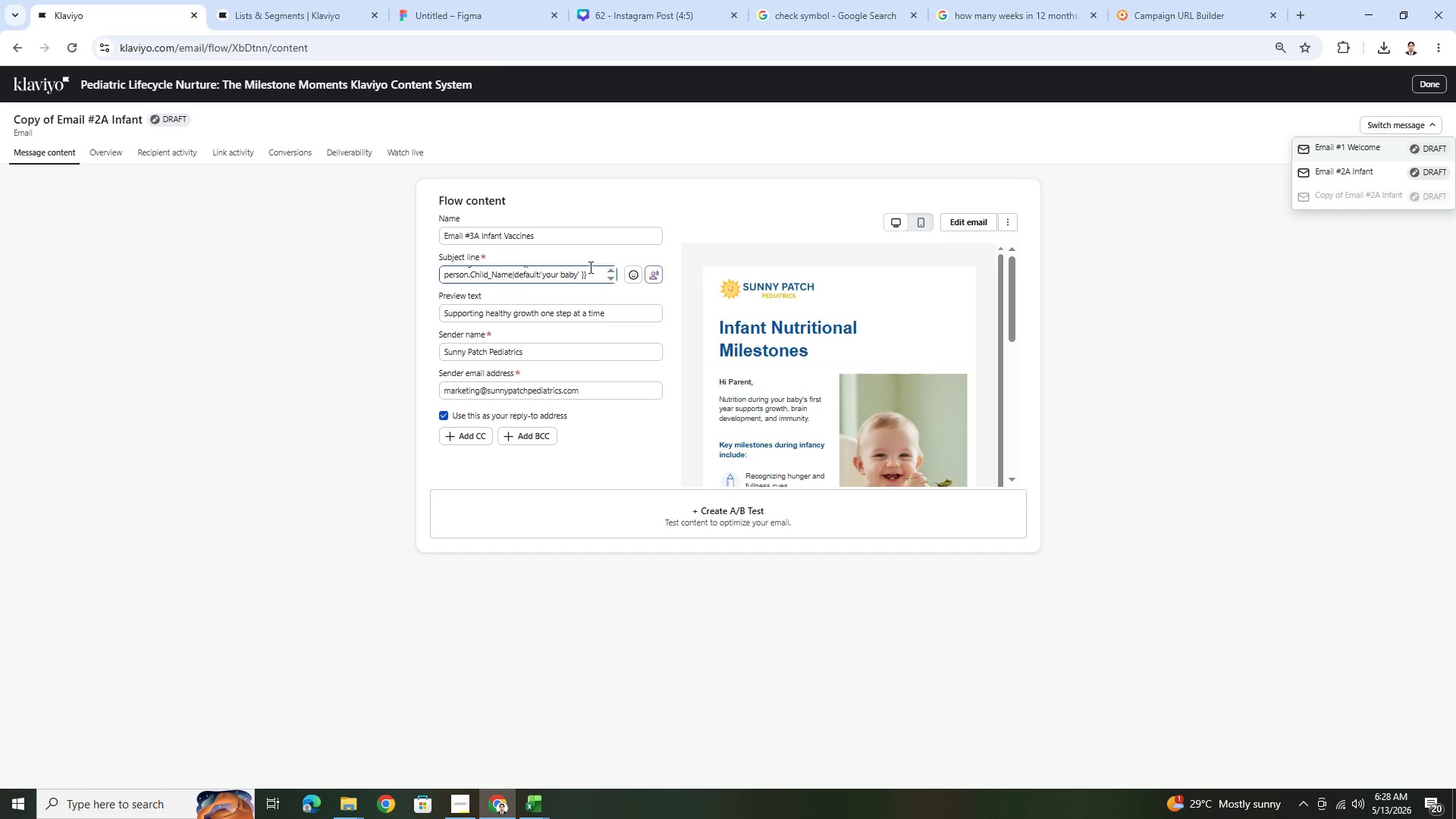 
scroll: coordinate [583, 271], scroll_direction: up, amount: 2.0
 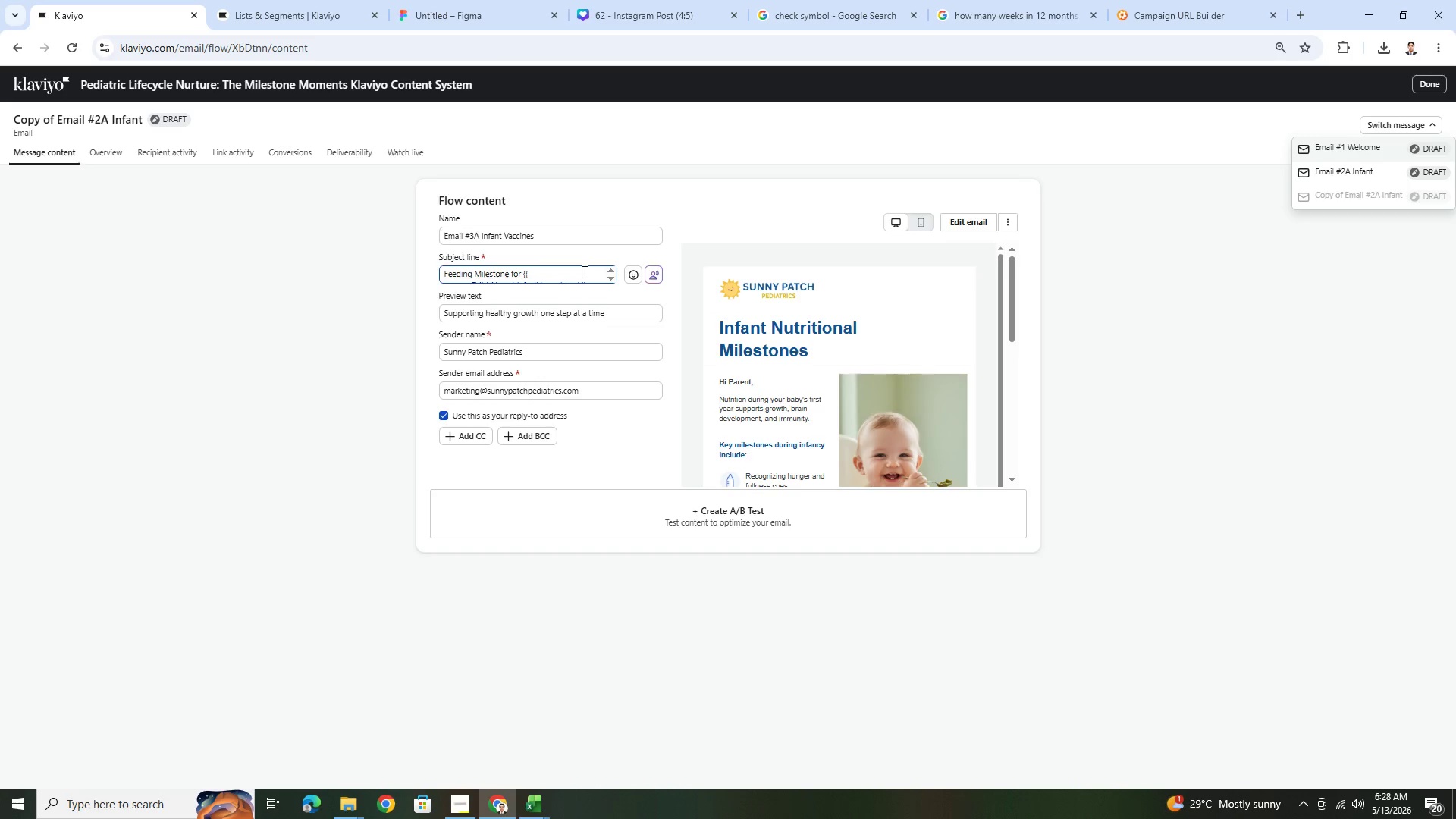 
scroll: coordinate [583, 271], scroll_direction: down, amount: 1.0
 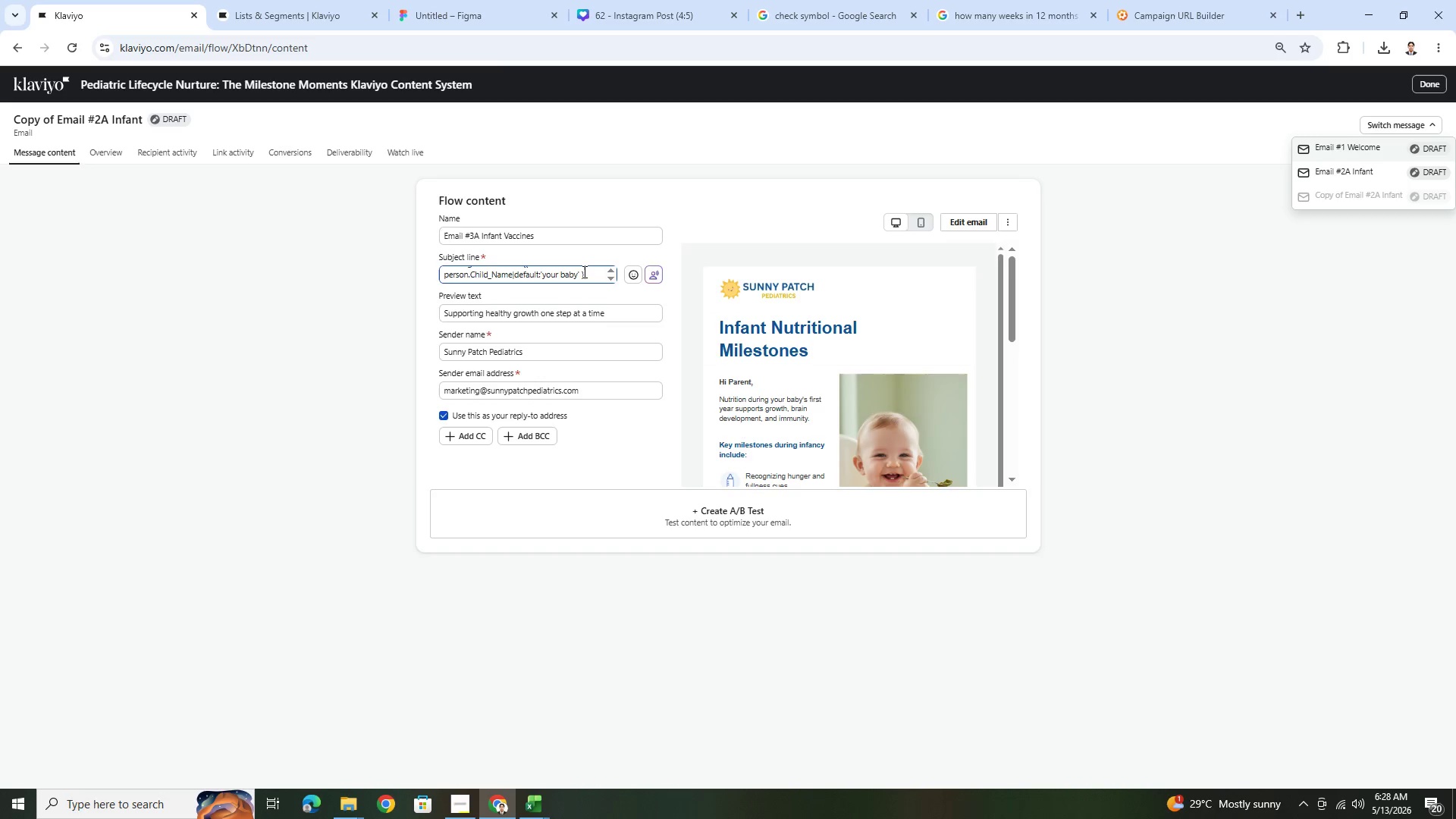 
scroll: coordinate [583, 271], scroll_direction: up, amount: 1.0
 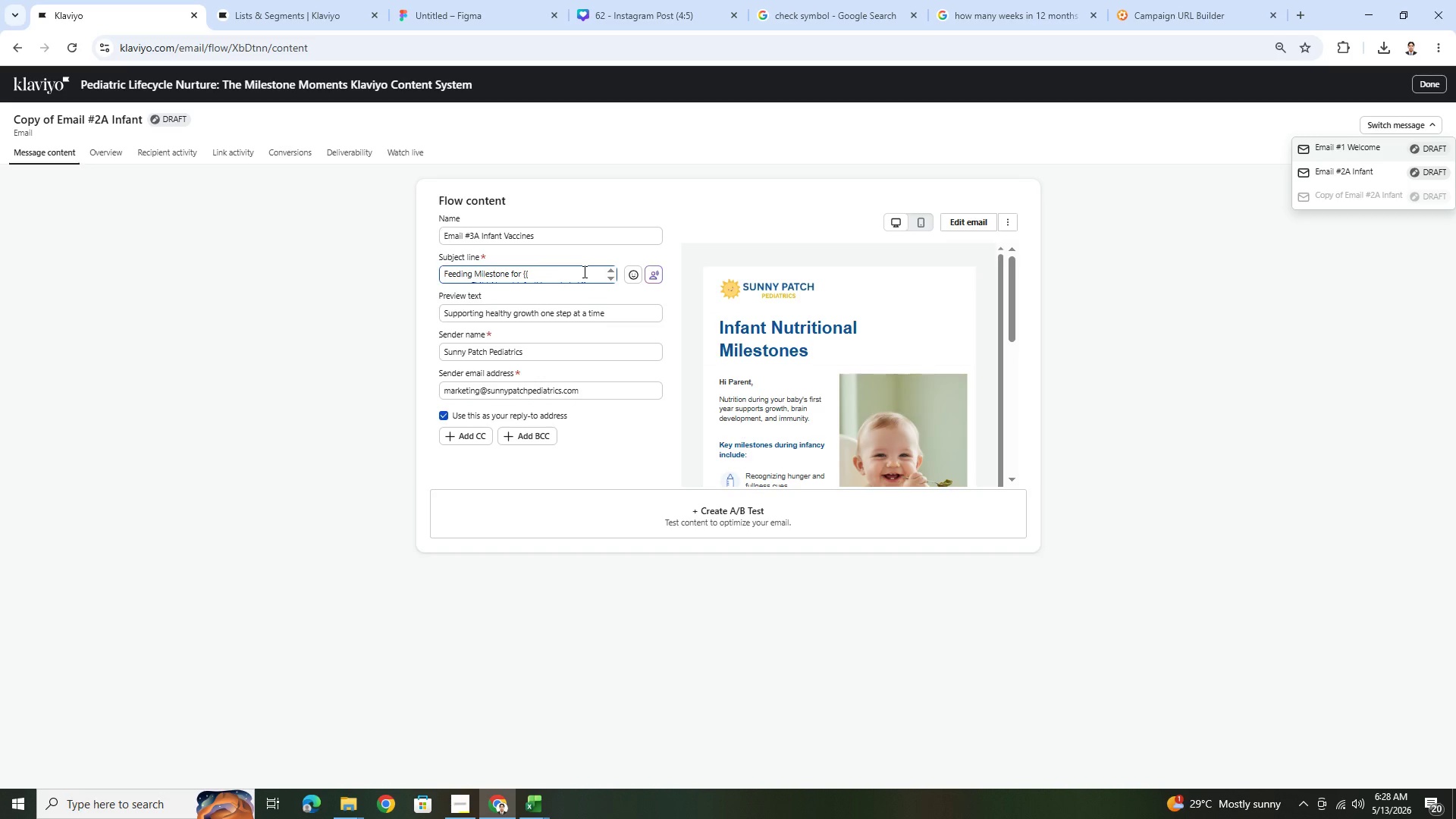 
wait(12.76)
 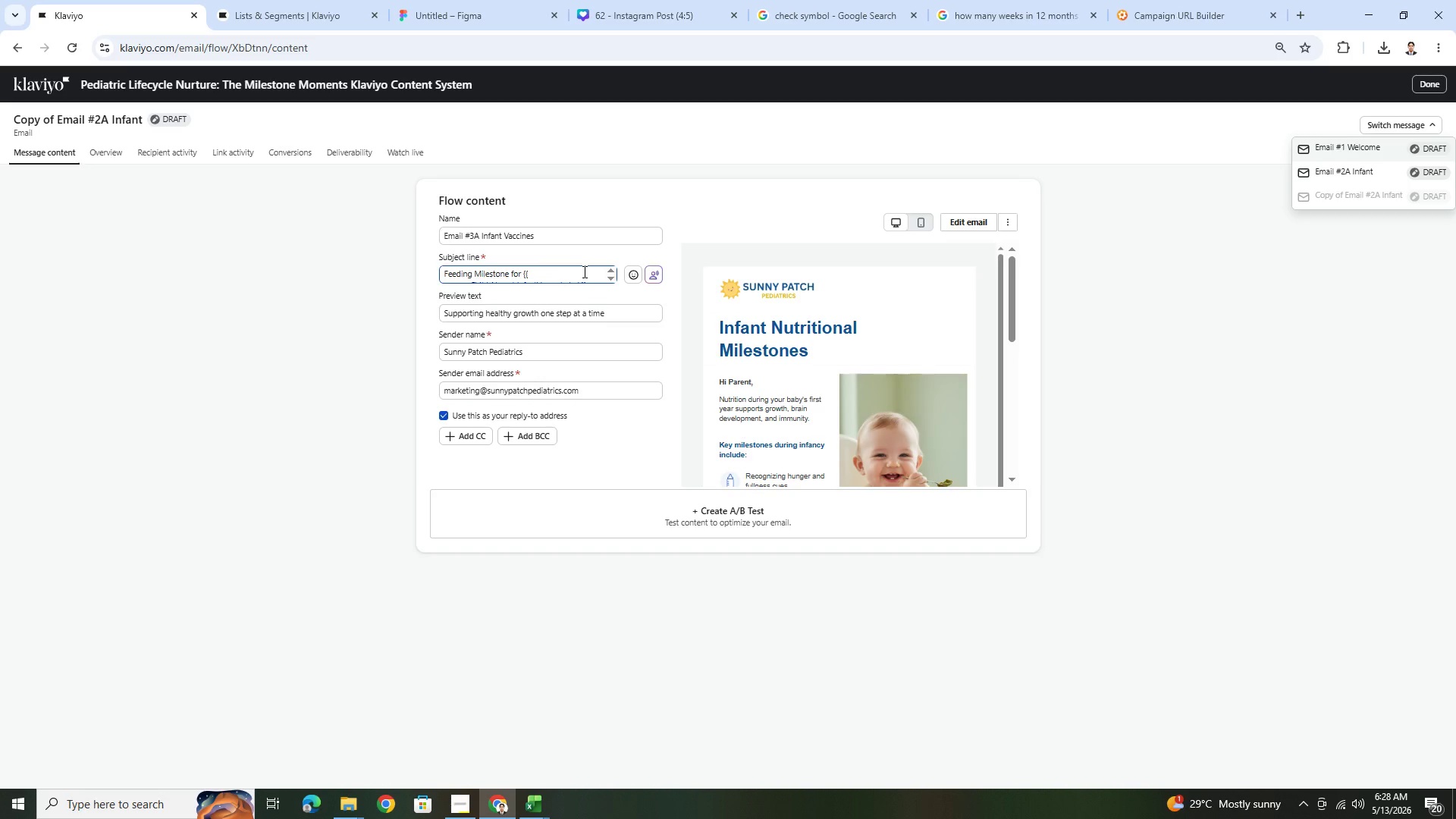 
left_click_drag(start_coordinate=[520, 275], to_coordinate=[369, 275])
 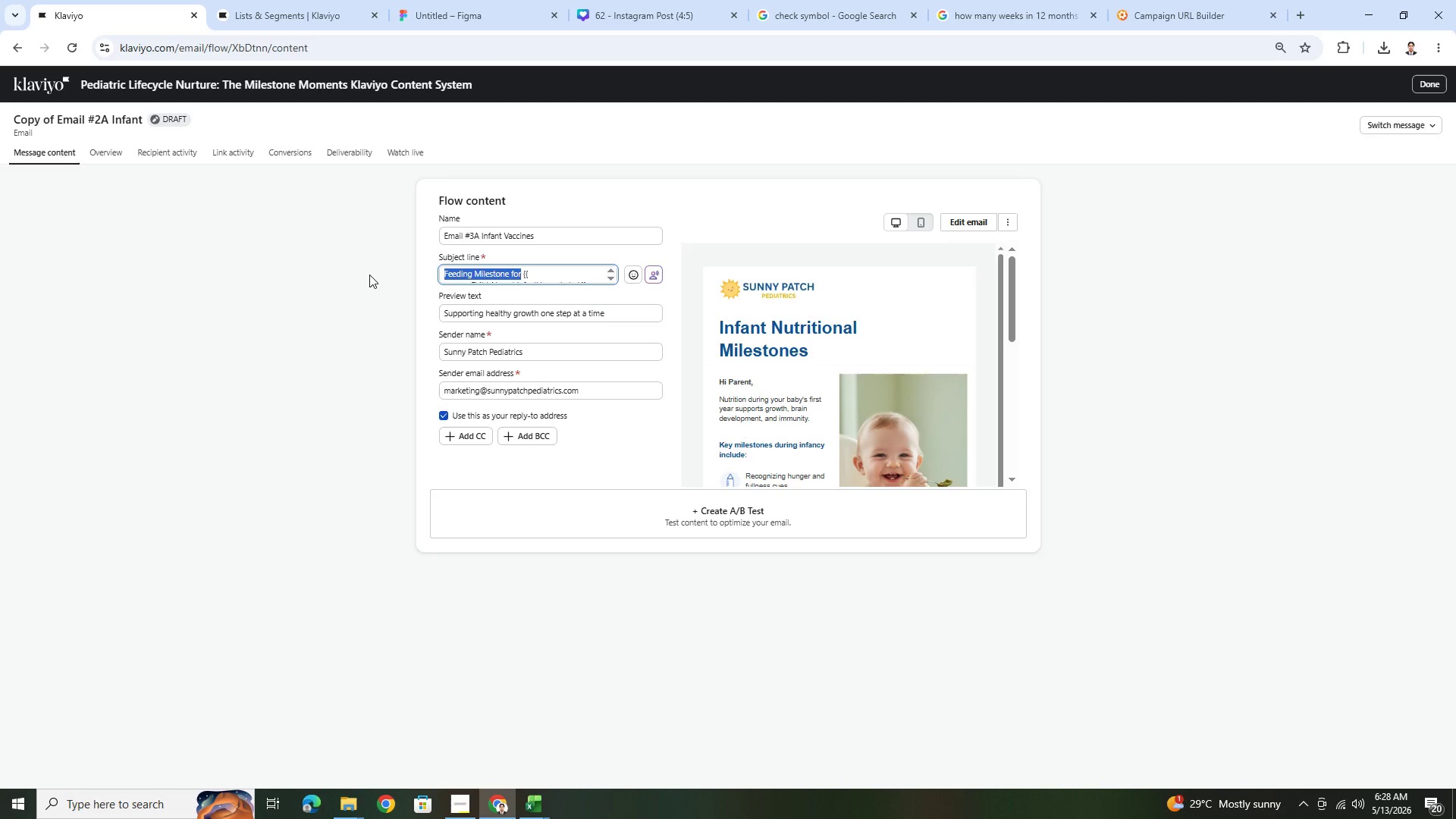 
type(Protecting )
key(Backspace)
 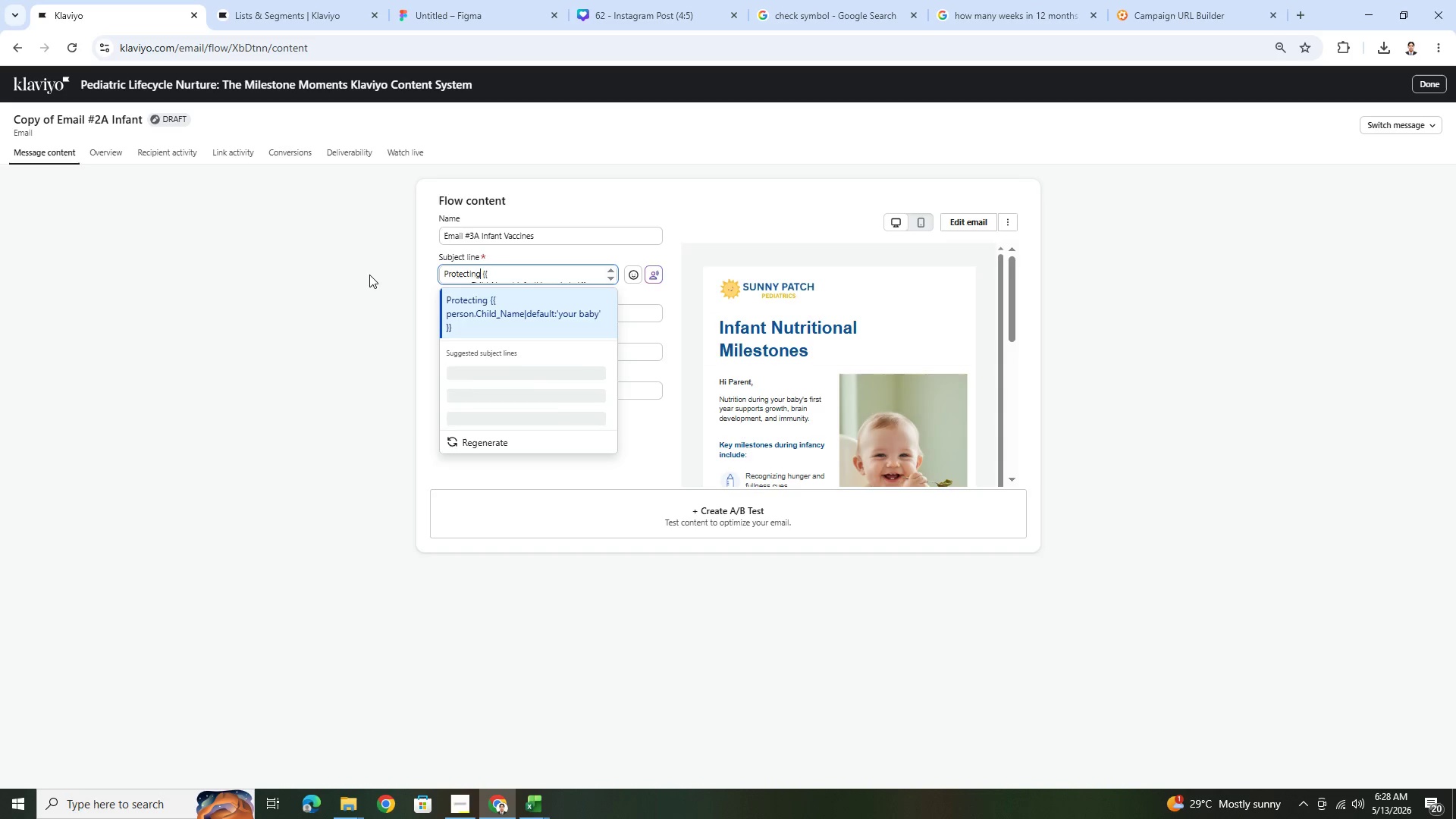 
key(ArrowDown)
 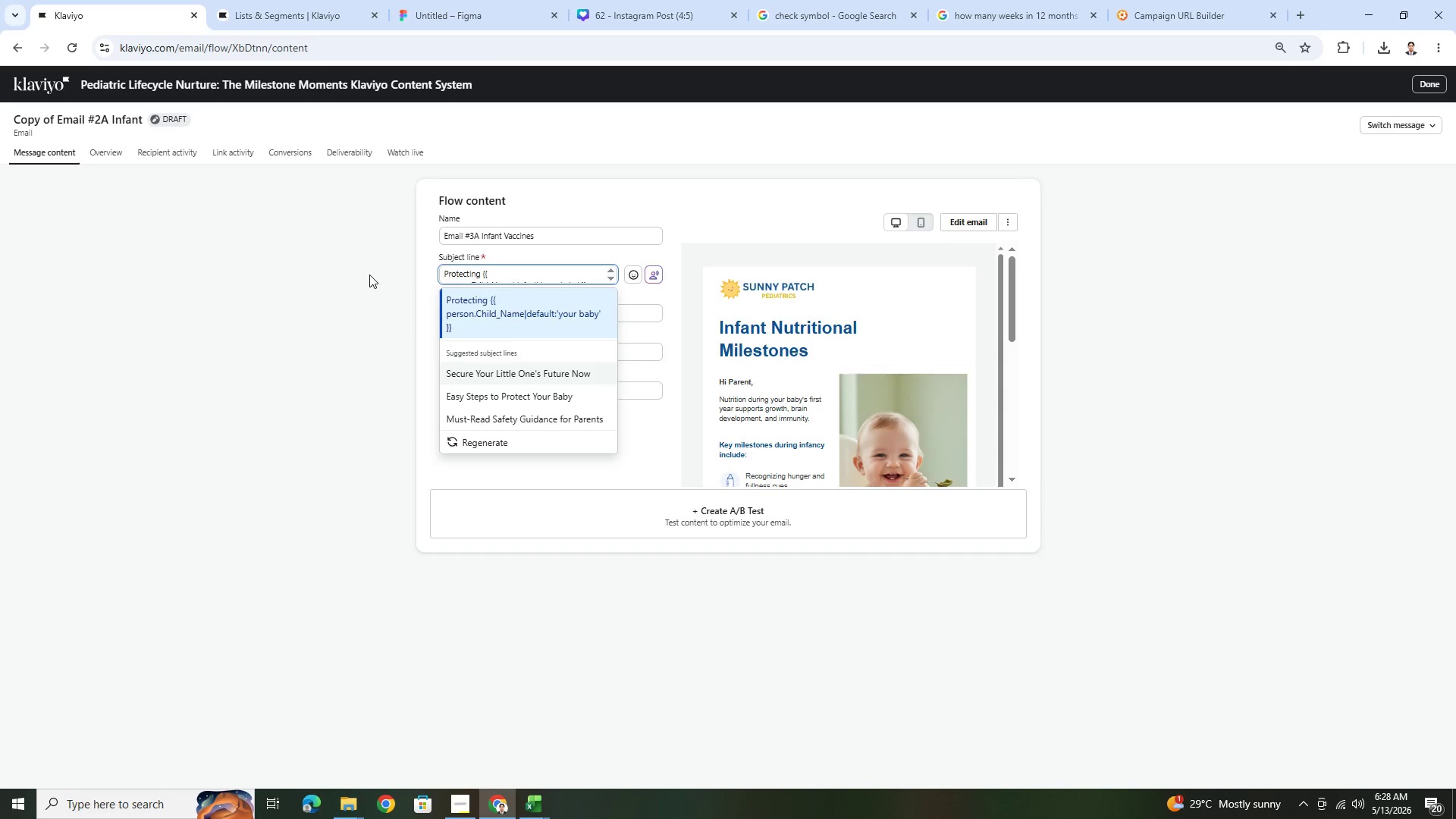 
key(ArrowDown)
 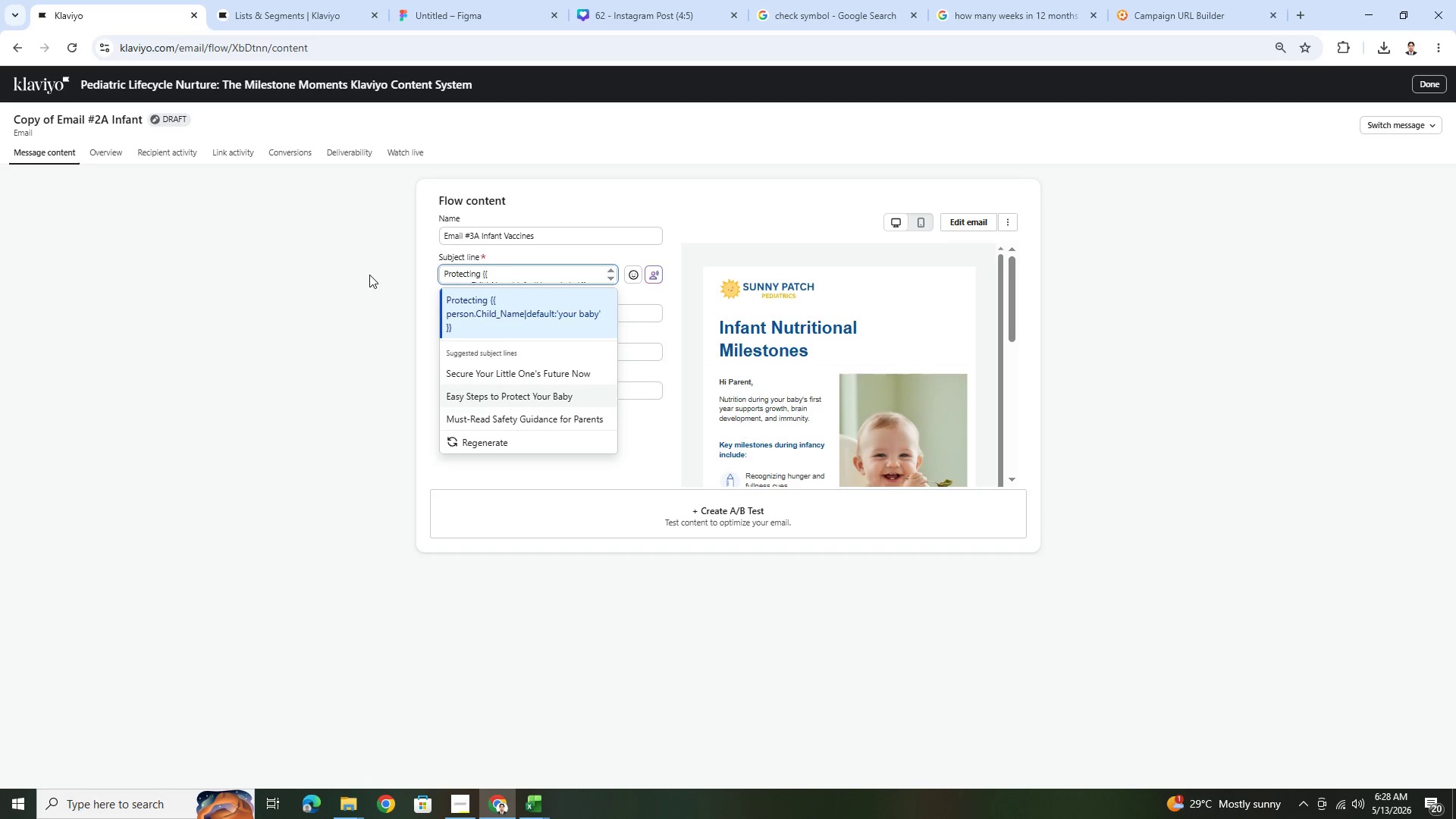 
key(ArrowDown)
 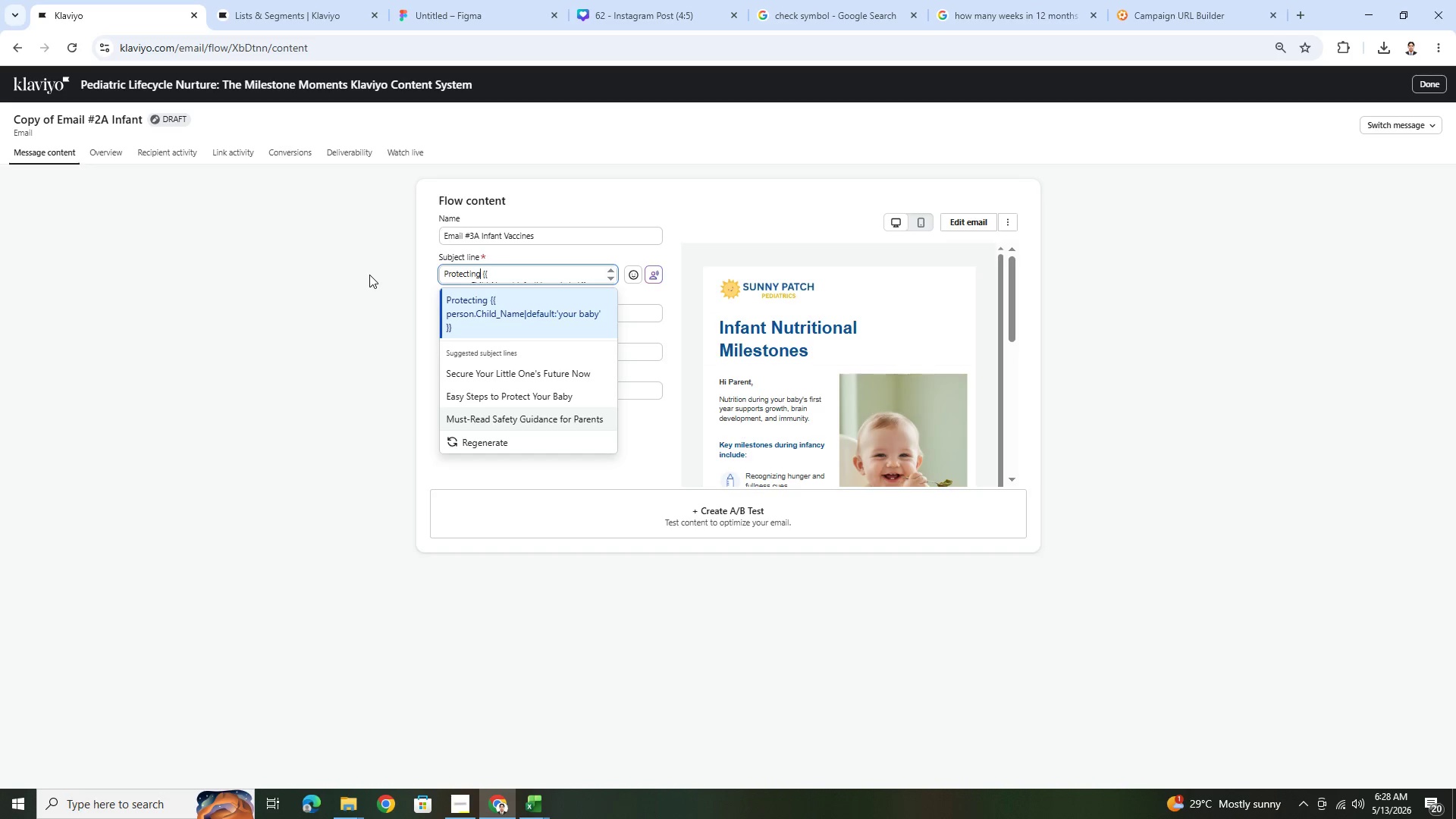 
key(ArrowDown)
 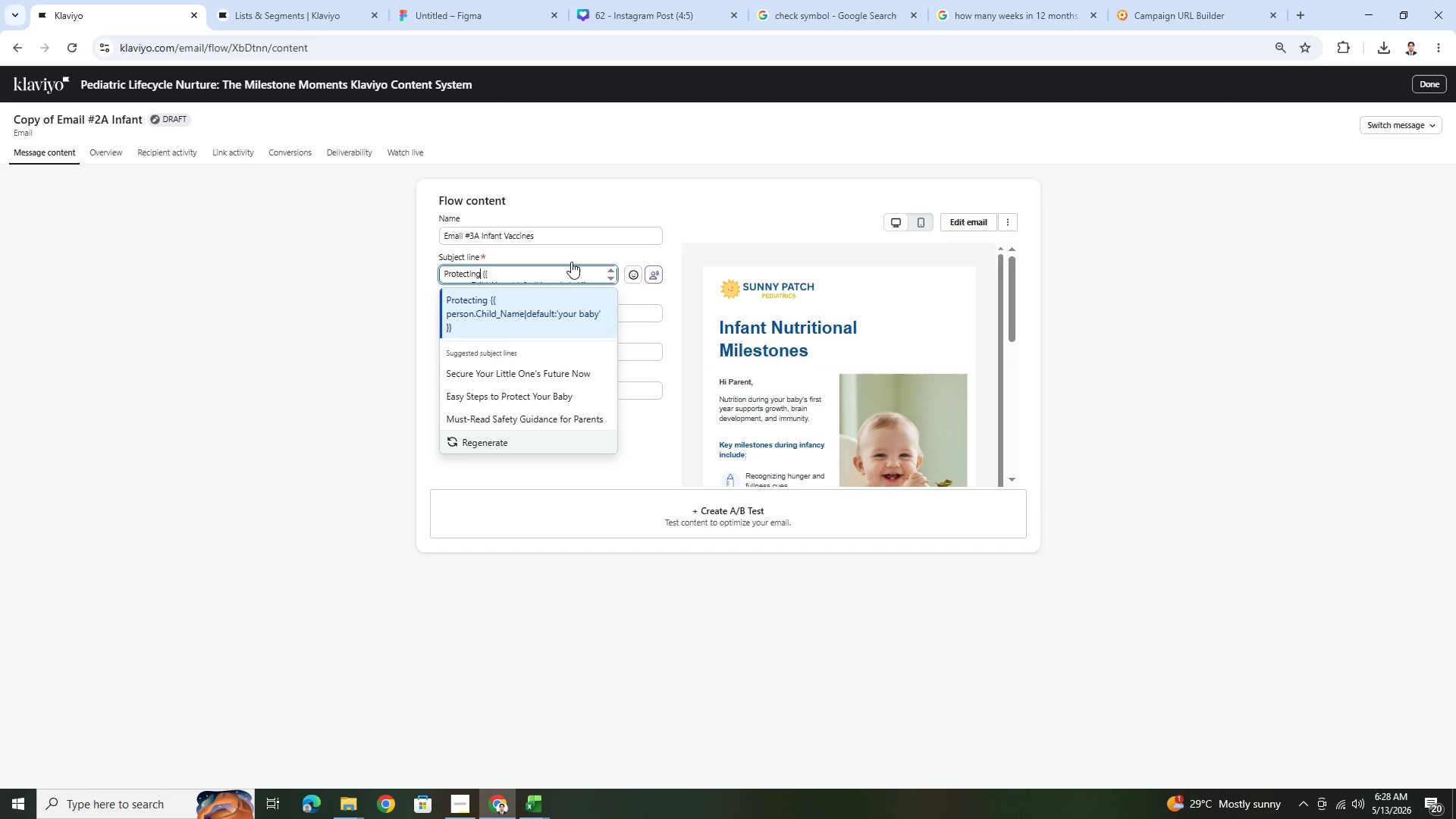 
scroll: coordinate [571, 262], scroll_direction: down, amount: 2.0
 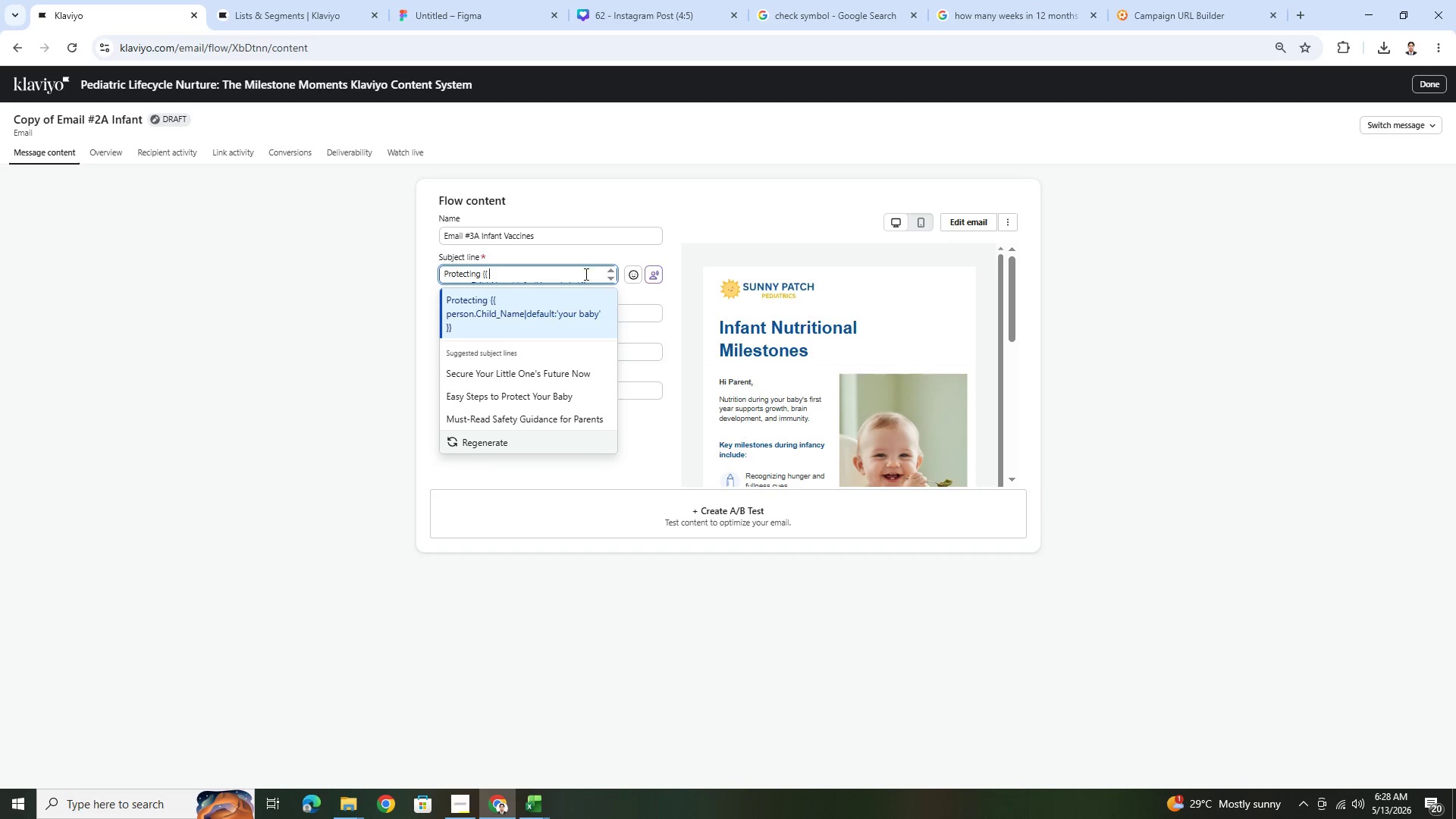 
key(ArrowDown)
 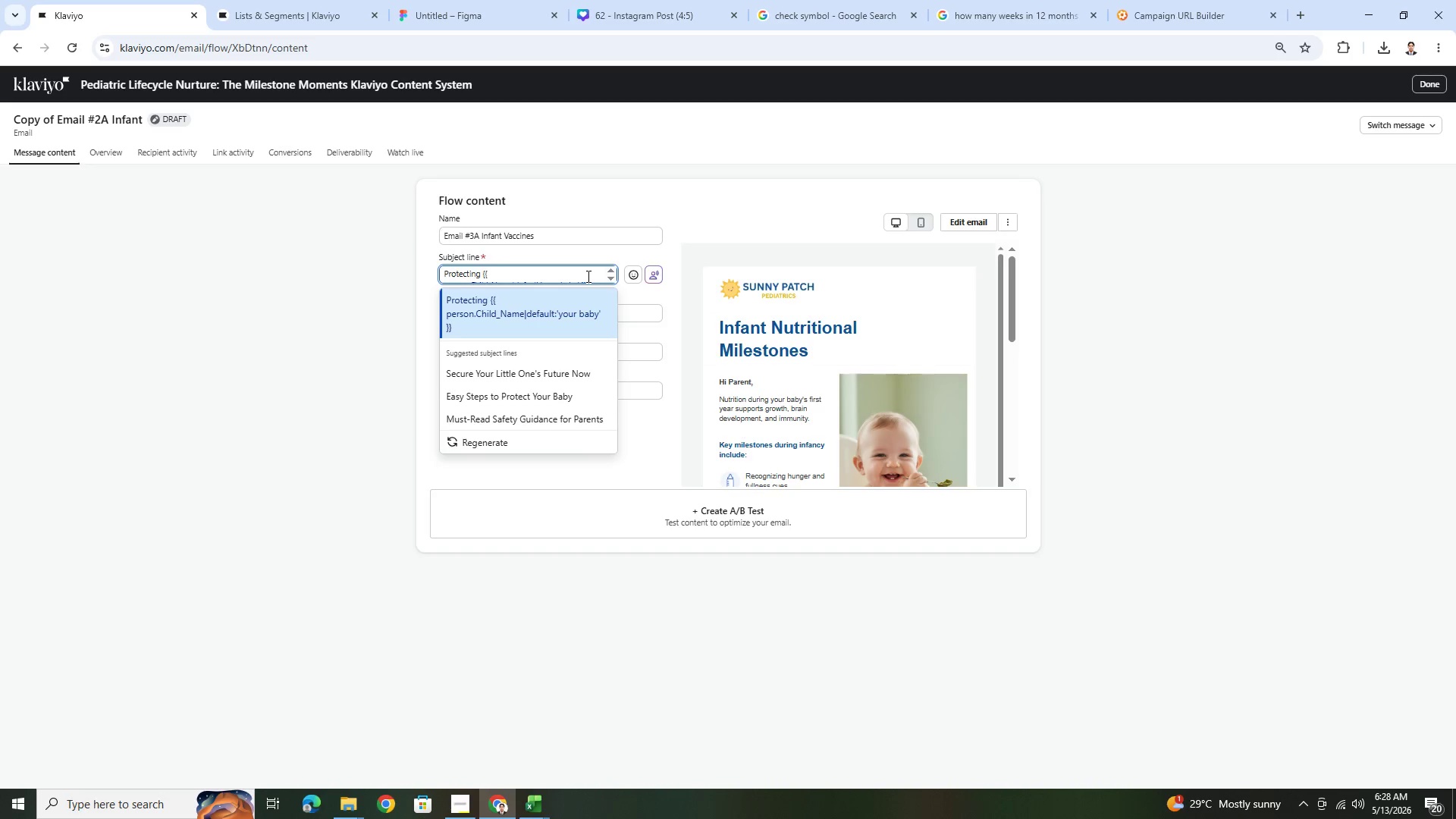 
key(ArrowDown)
 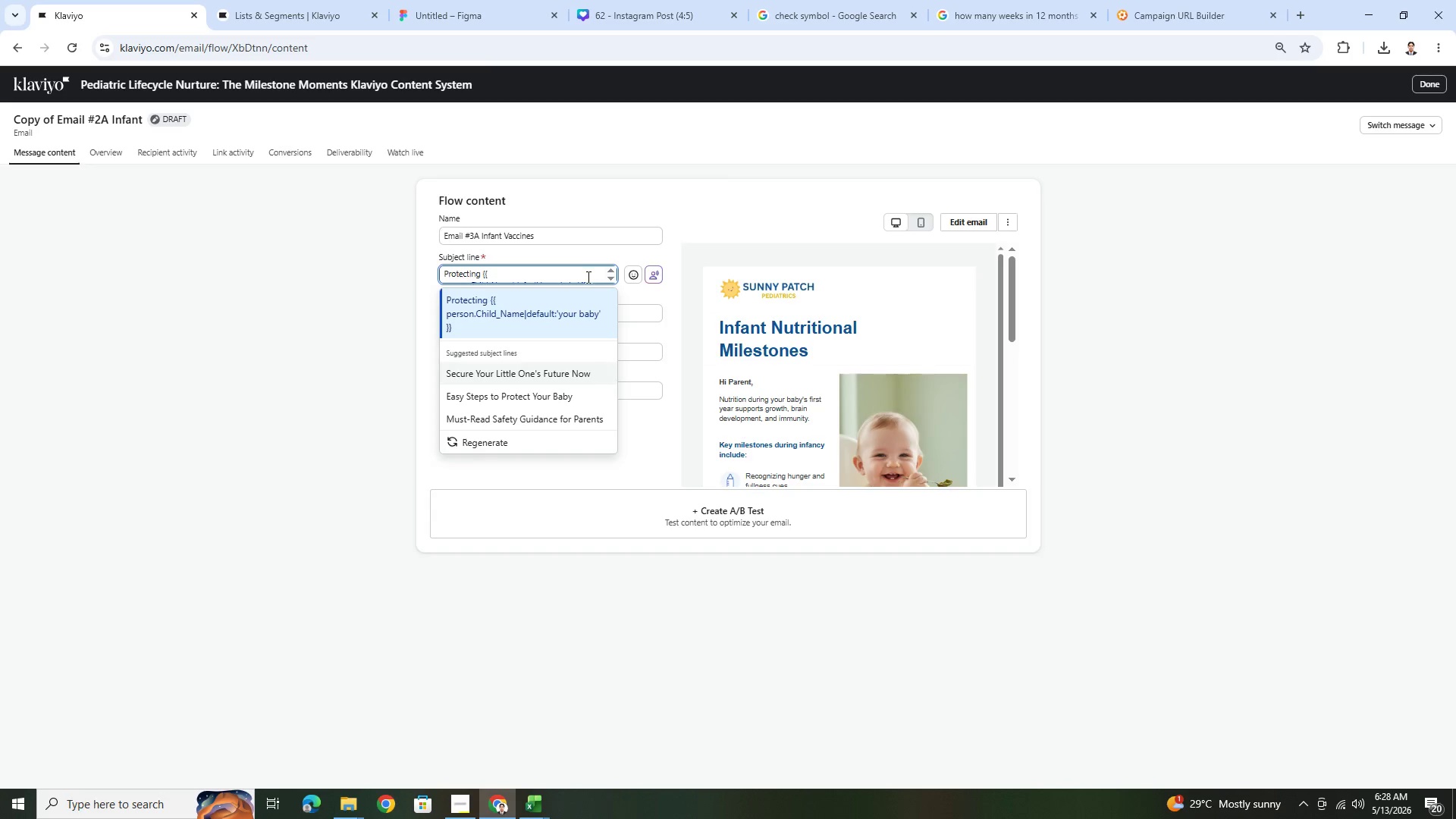 
key(ArrowDown)
 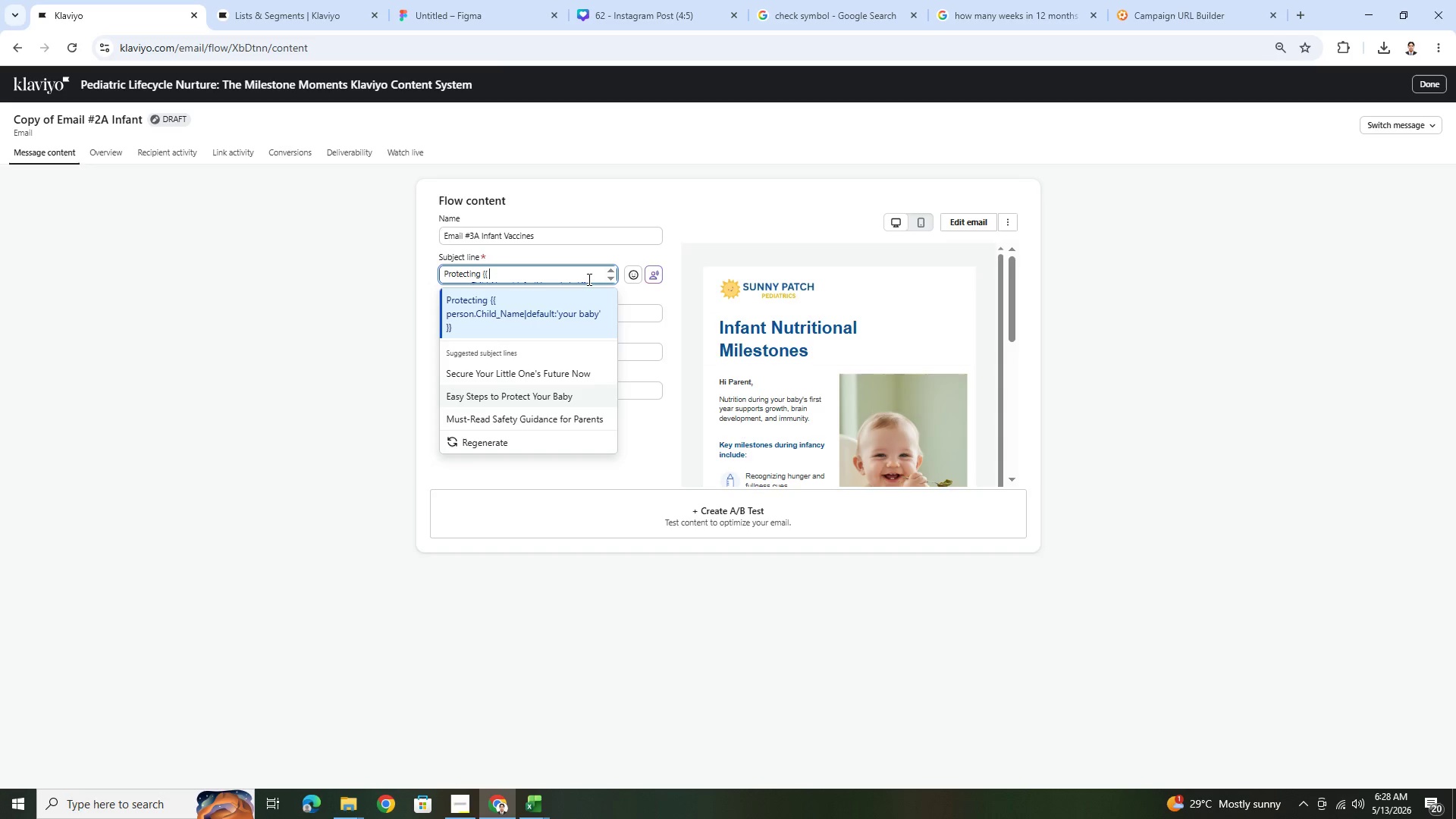 
left_click([589, 280])
 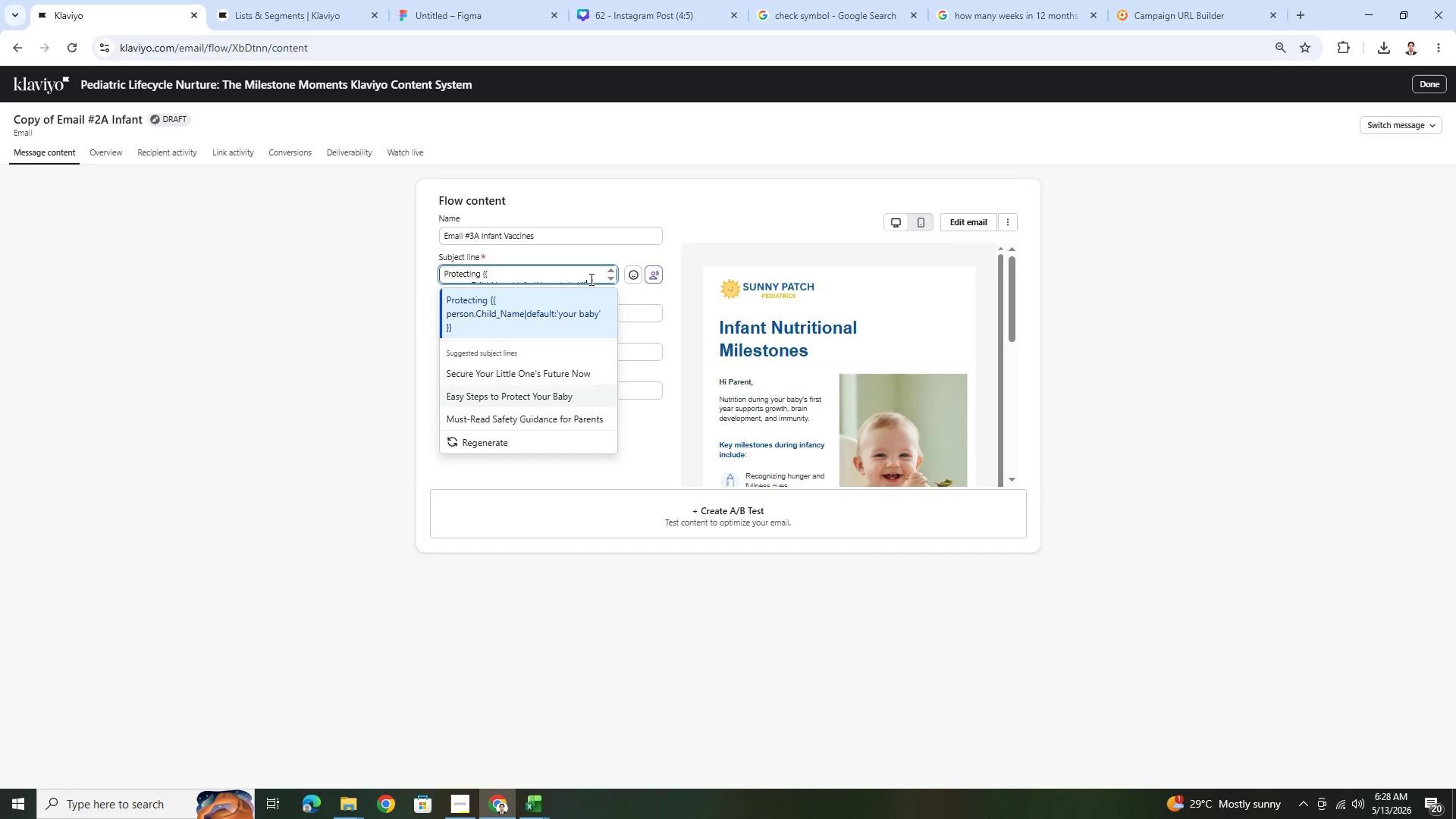 
scroll: coordinate [590, 279], scroll_direction: down, amount: 4.0
 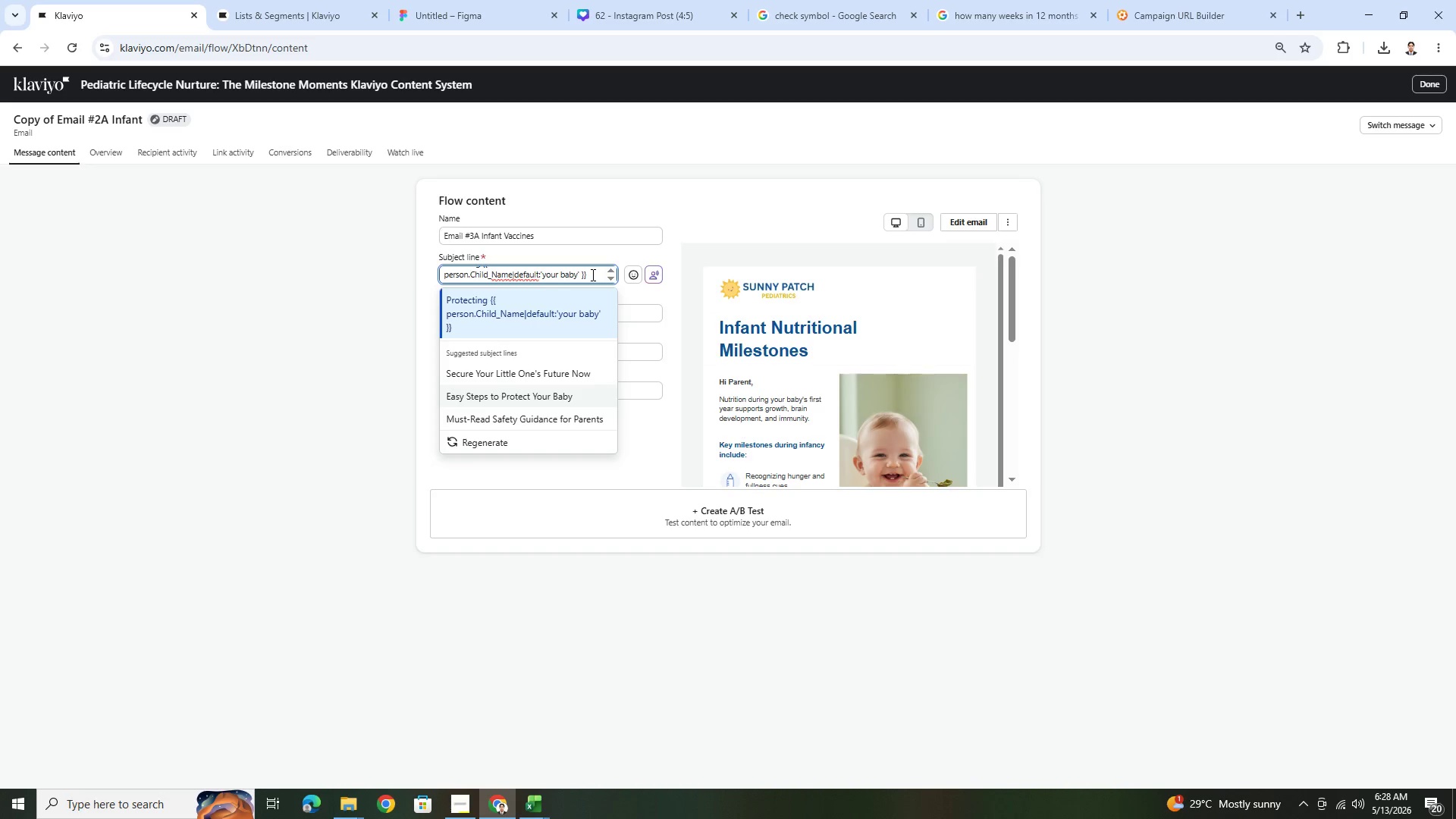 
key(Space)
 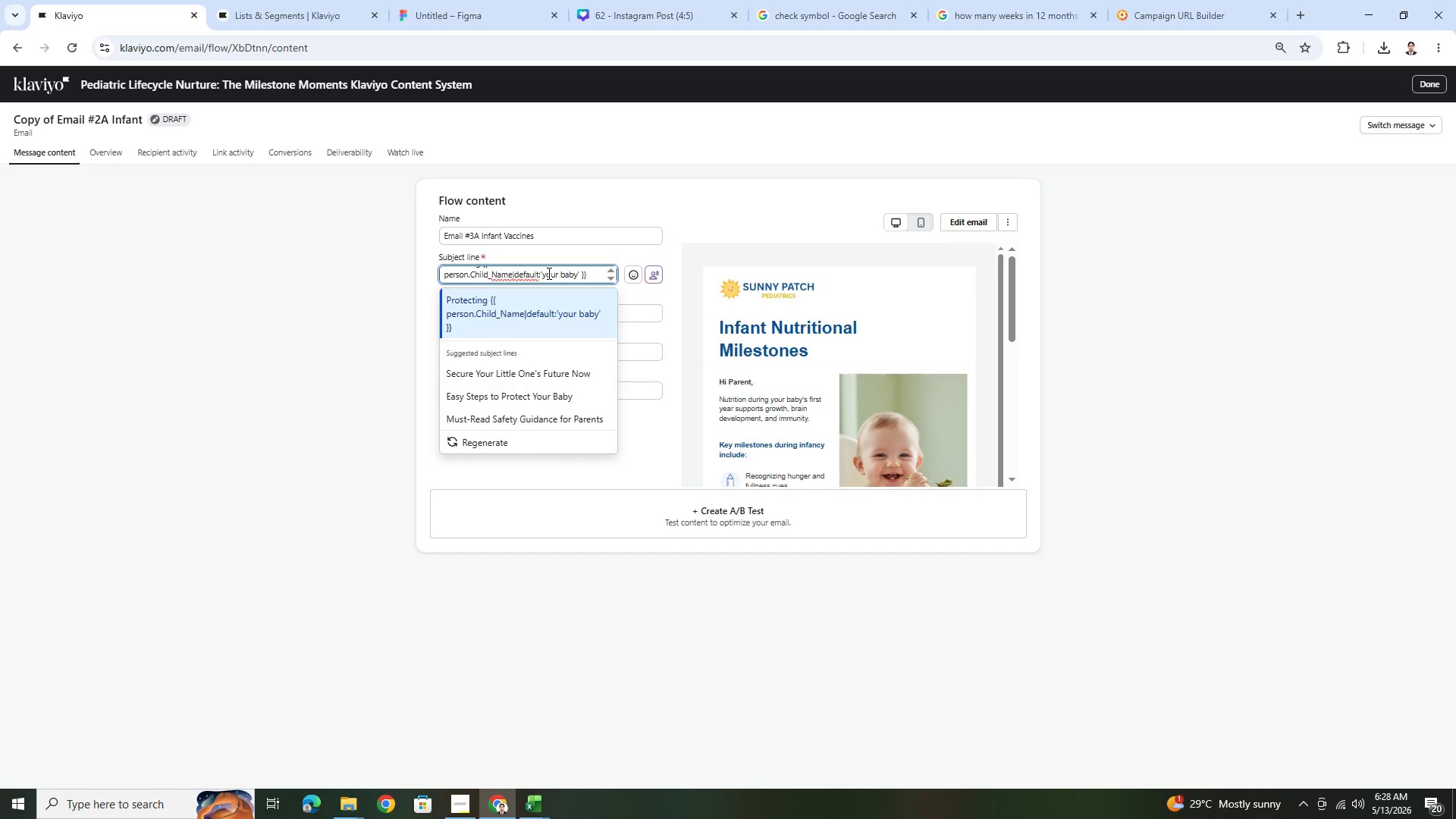 
wait(6.05)
 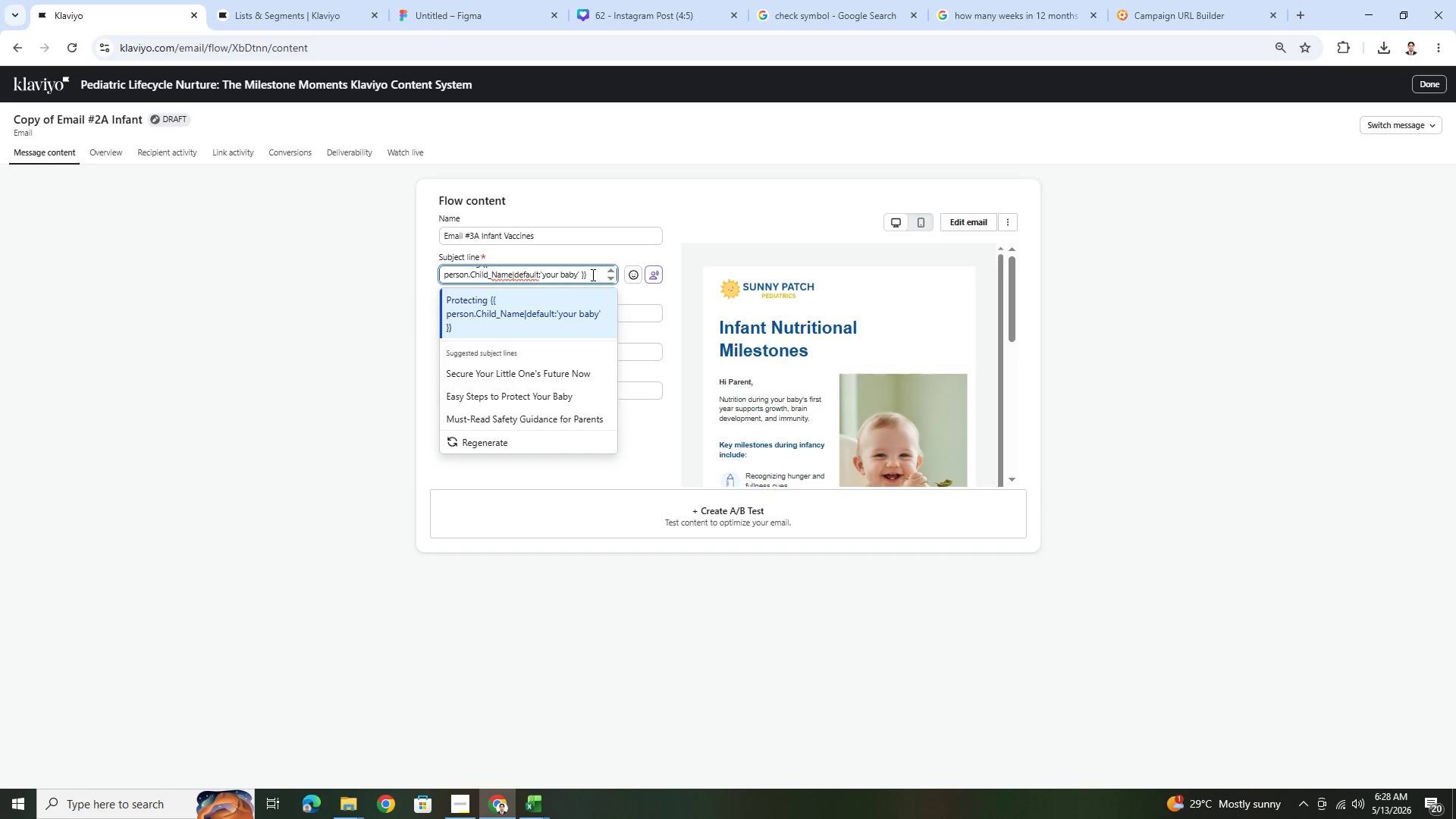 
type(Through Preventive Care)
 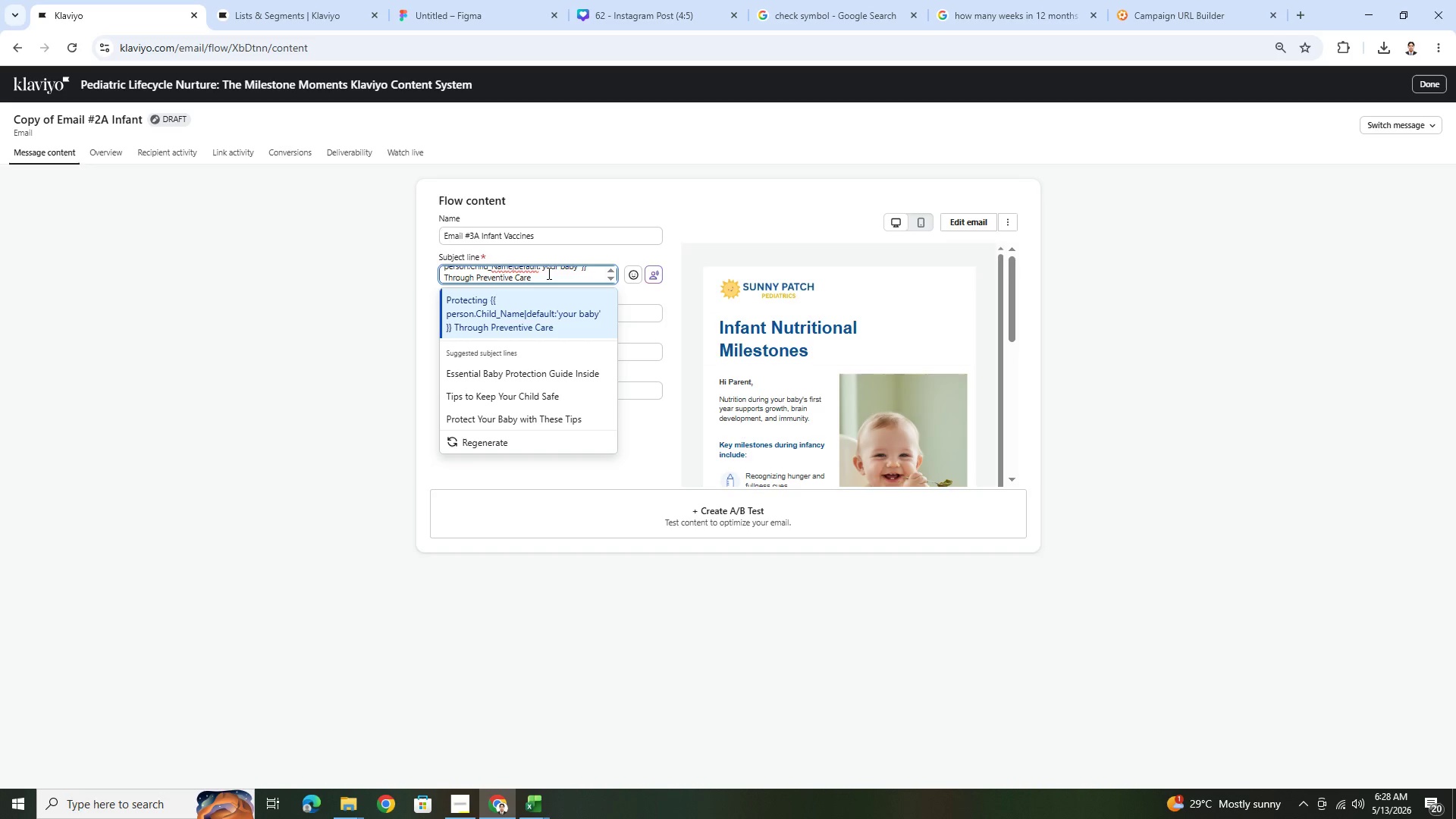 
left_click([531, 273])
 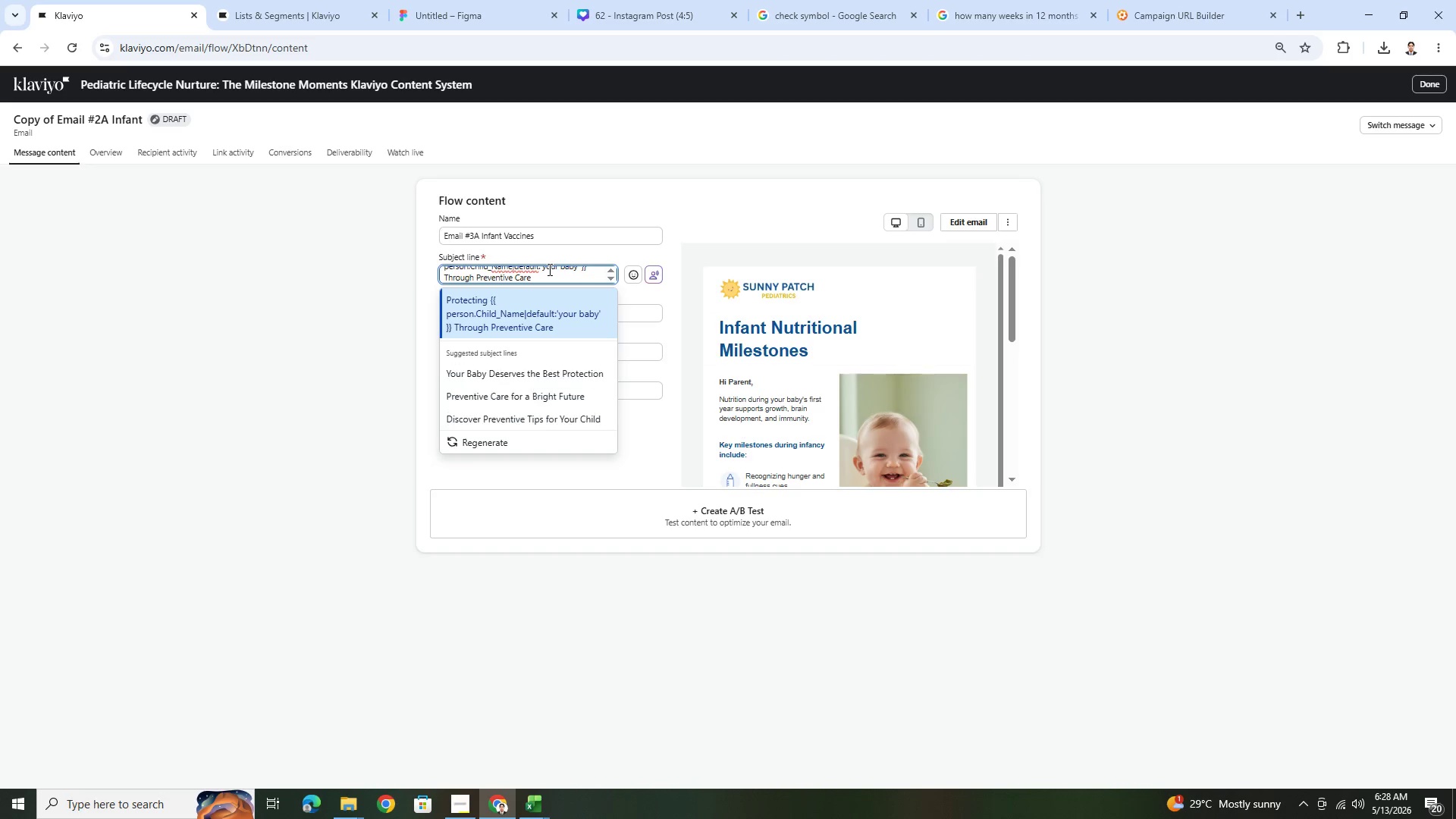 
left_click([545, 269])
 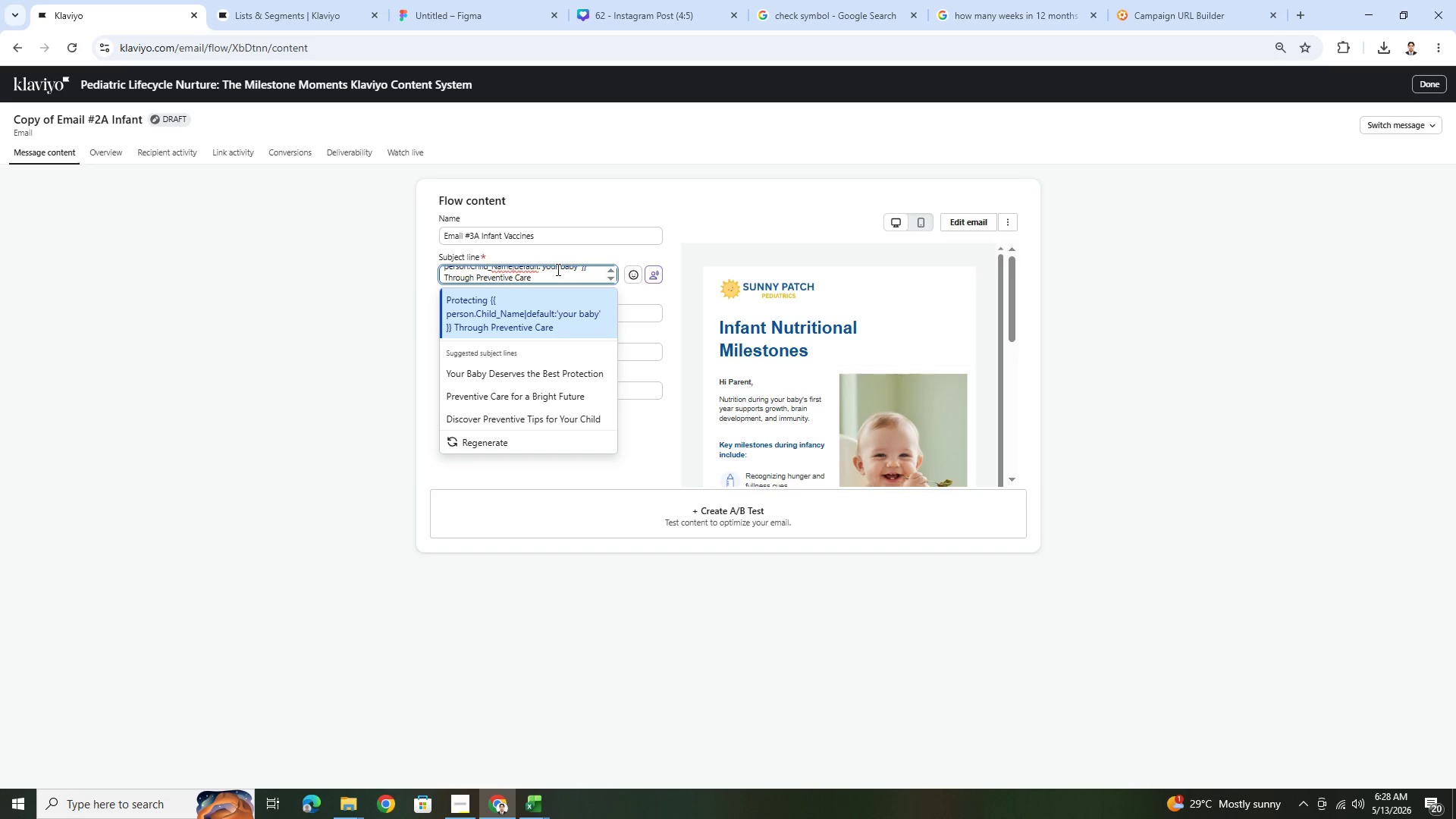 
key(Backspace)
 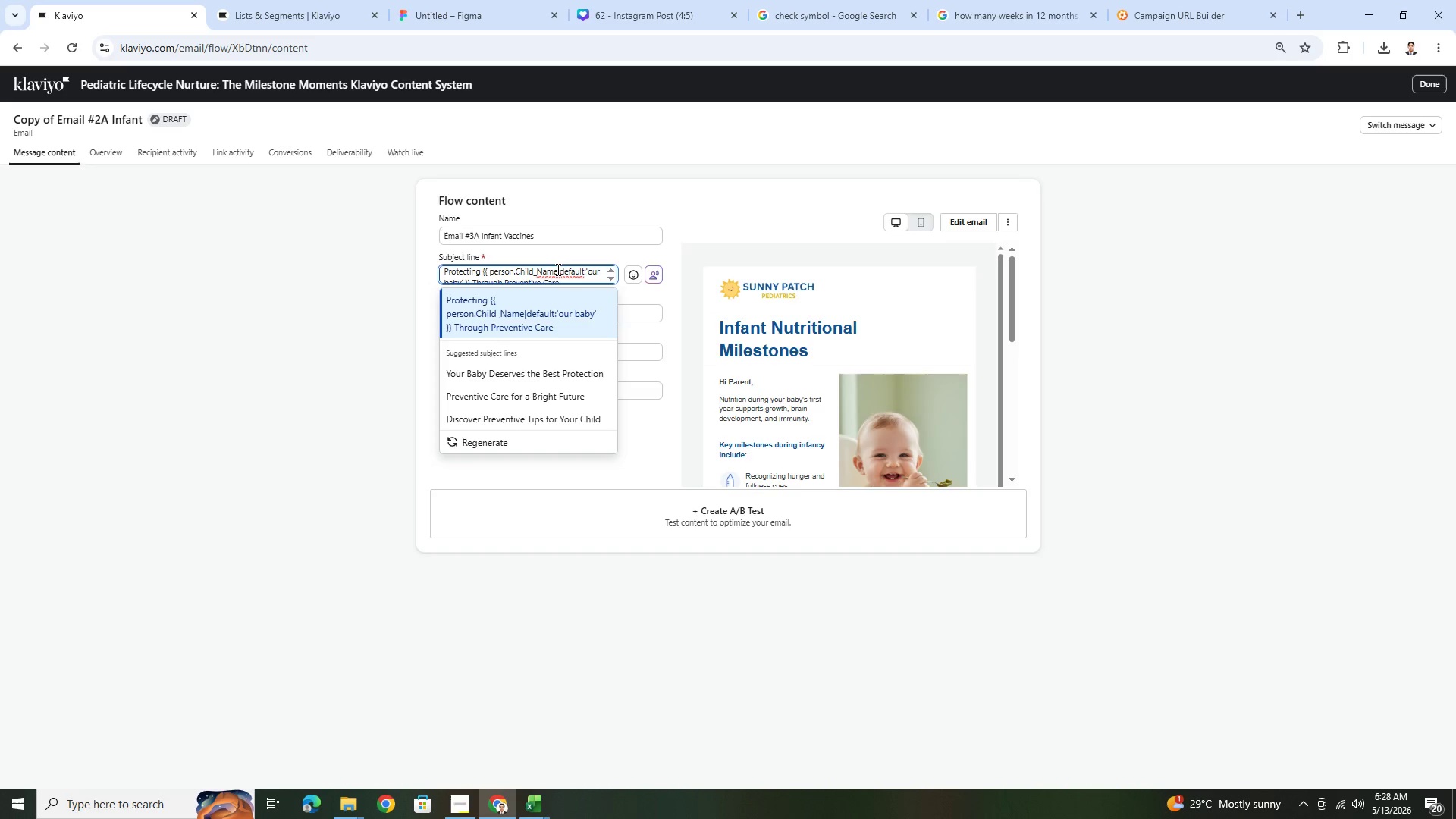 
key(Shift+Y)
 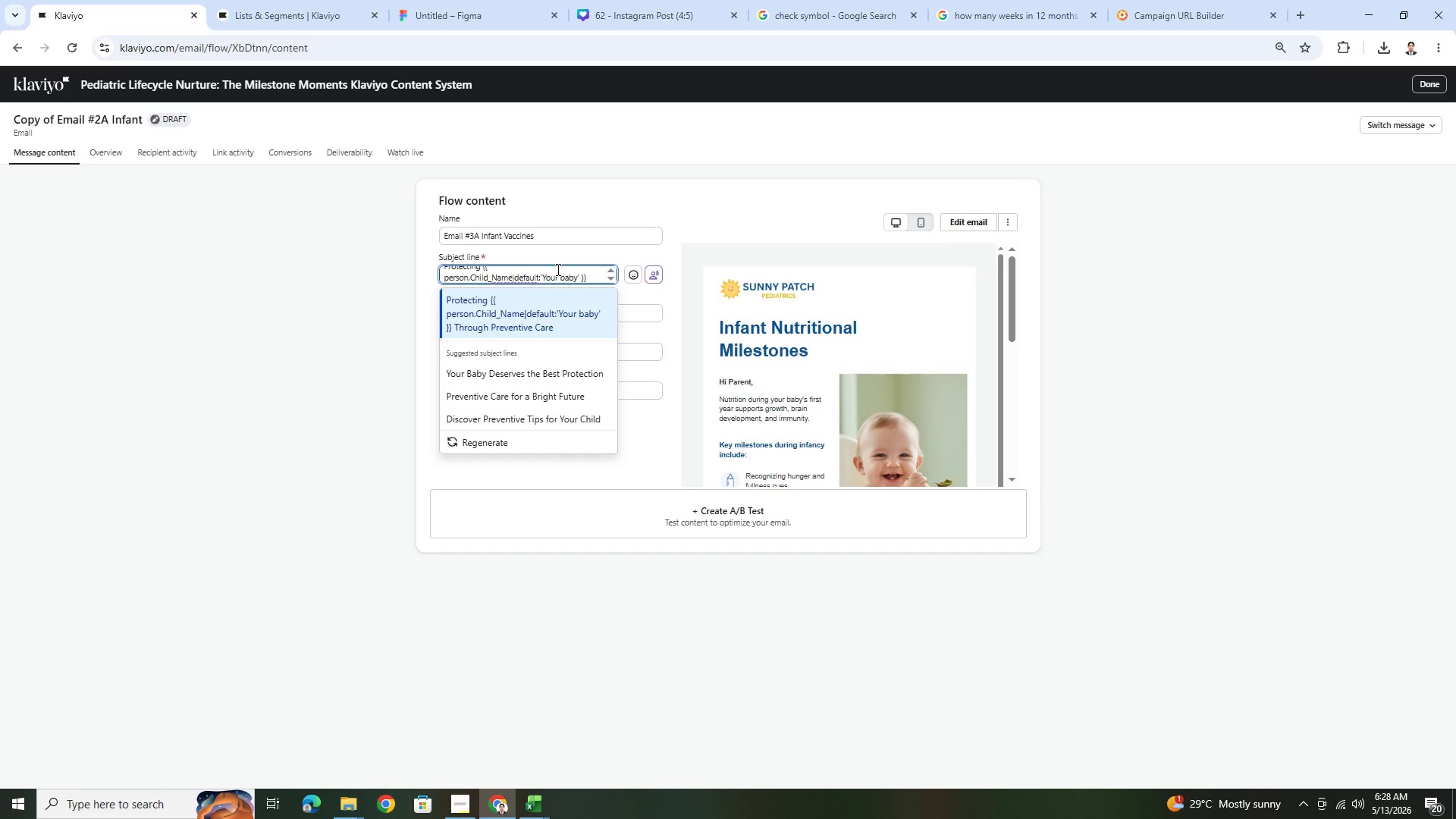 
key(ArrowRight)
 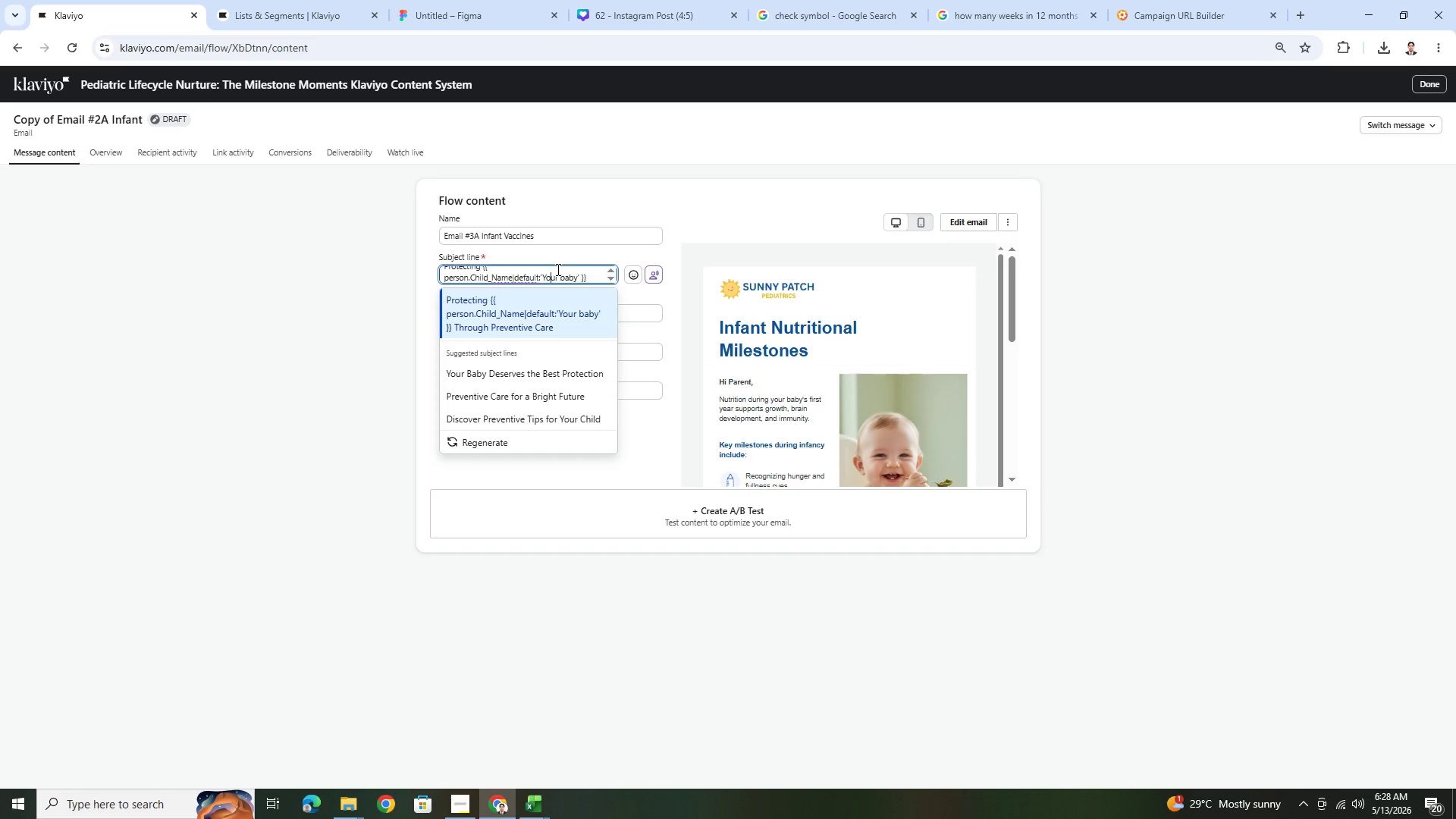 
key(ArrowRight)
 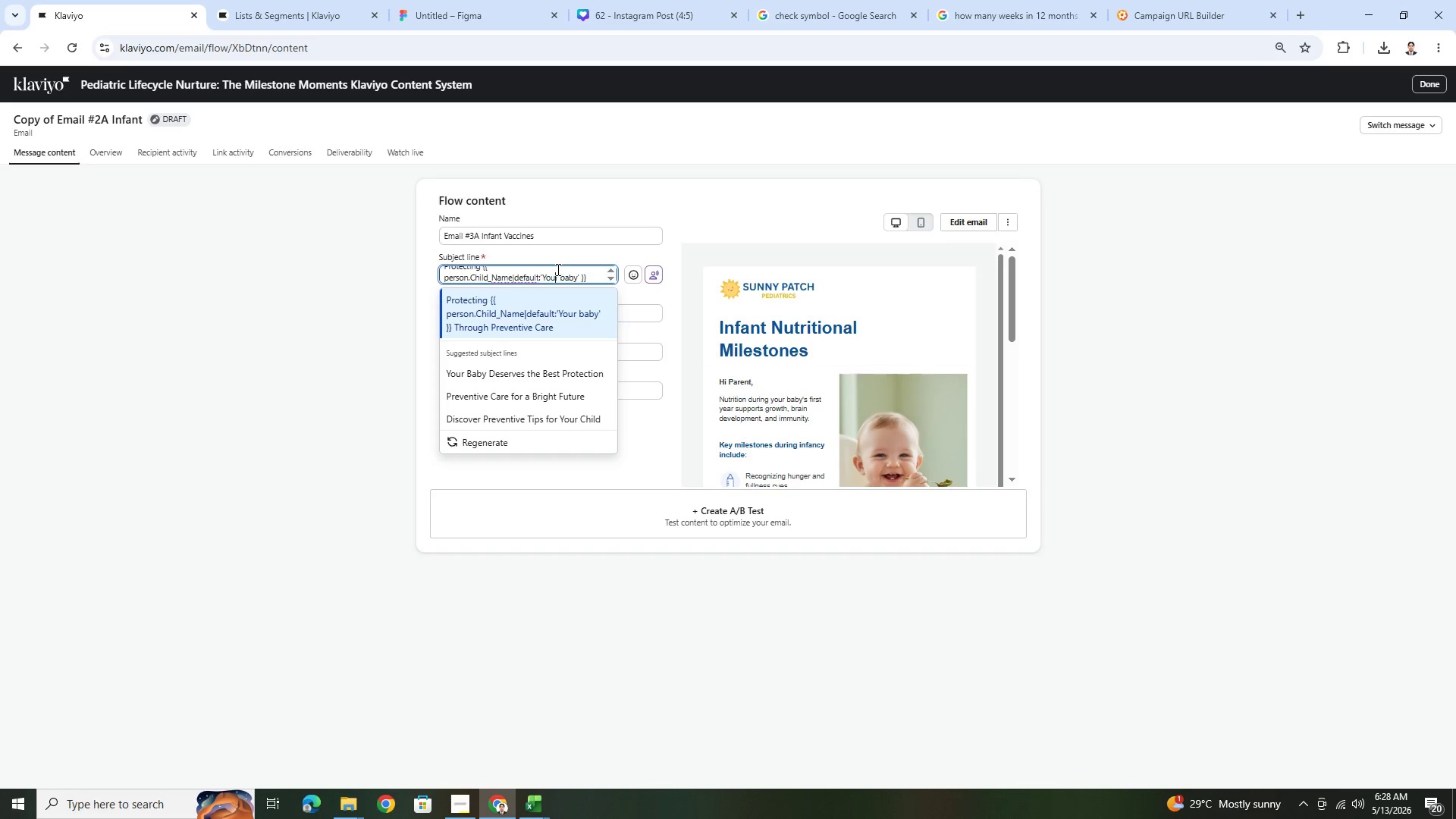 
key(ArrowRight)
 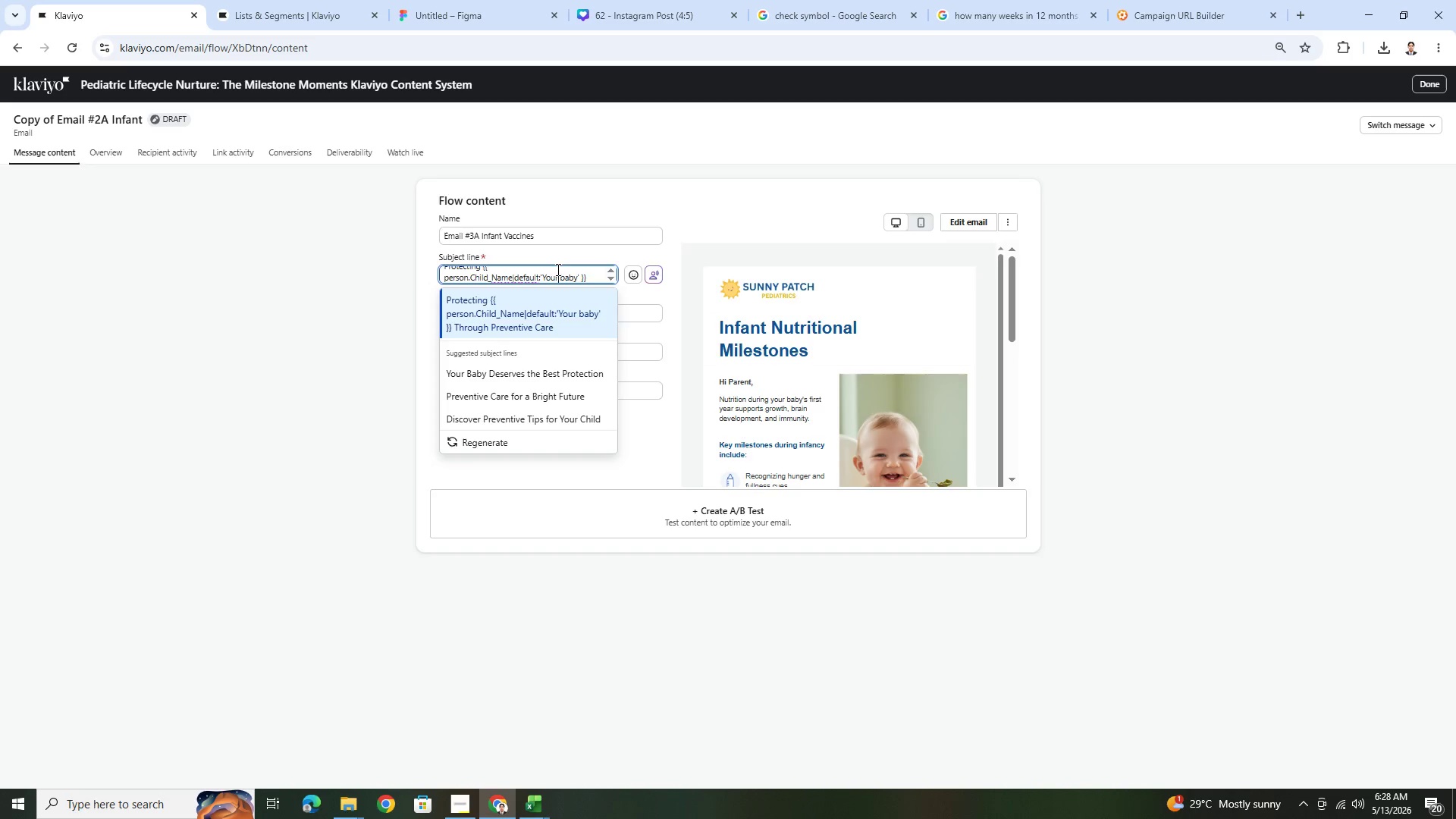 
key(ArrowRight)
 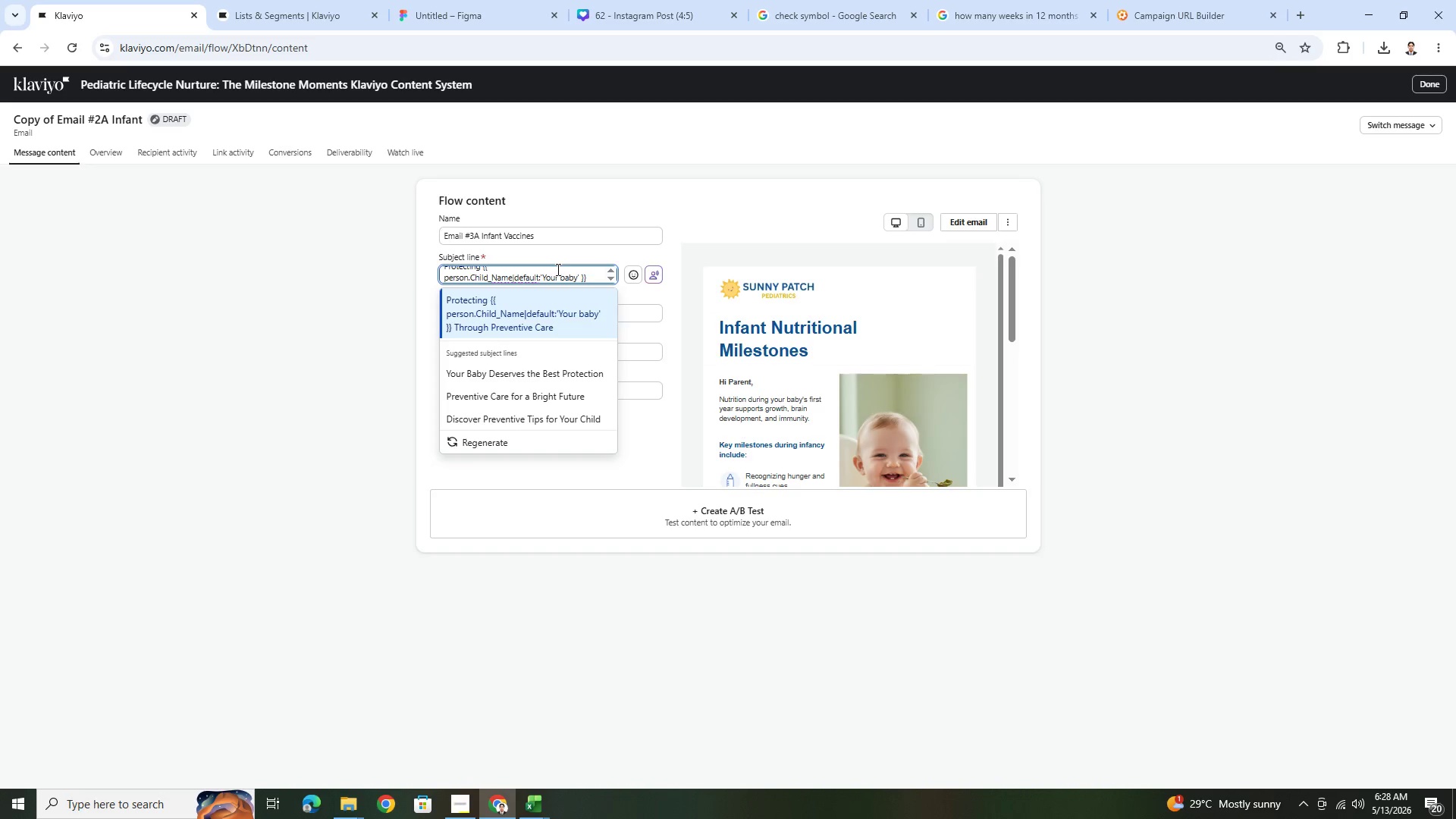 
key(ArrowRight)
 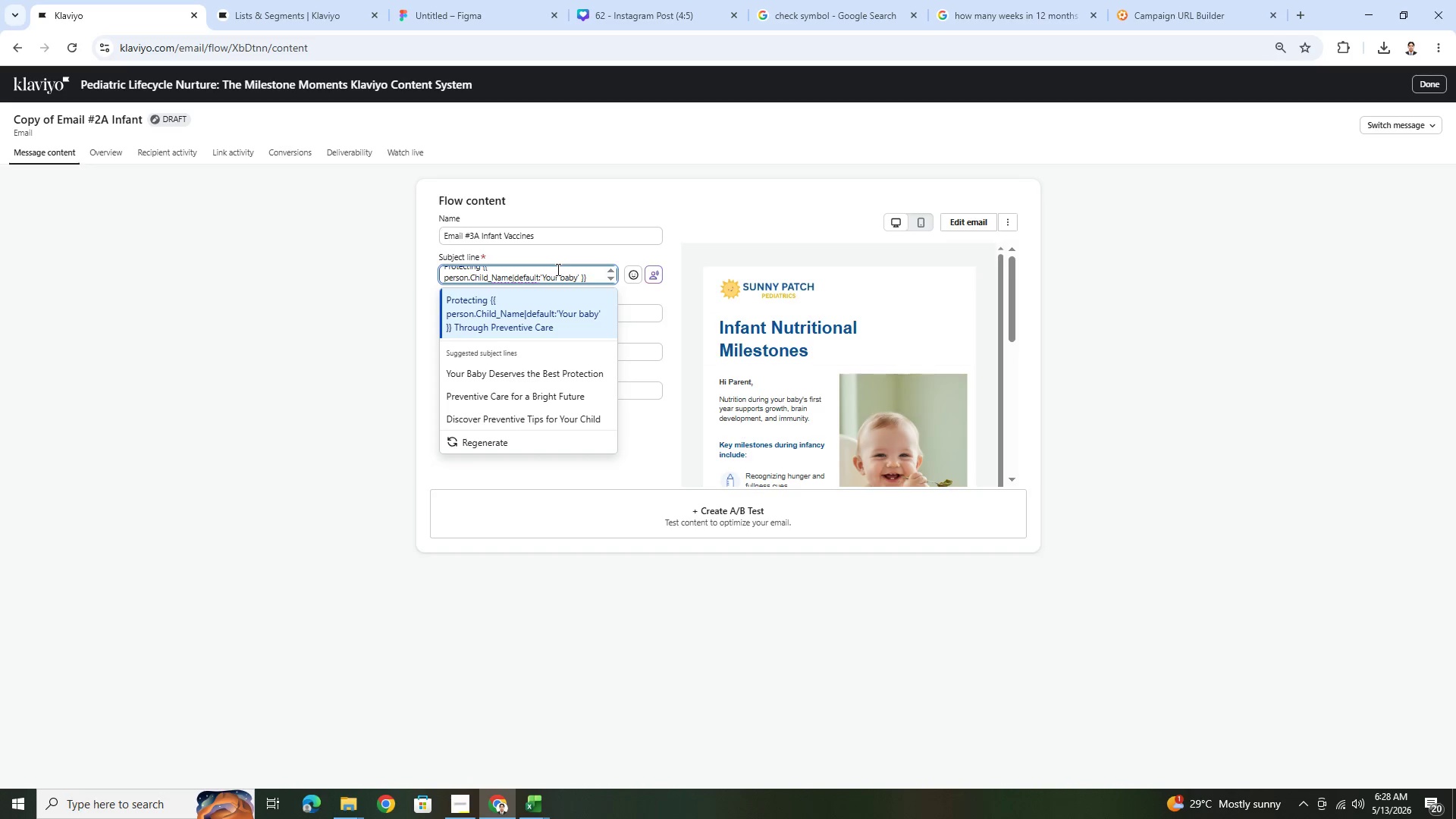 
key(Backspace)
 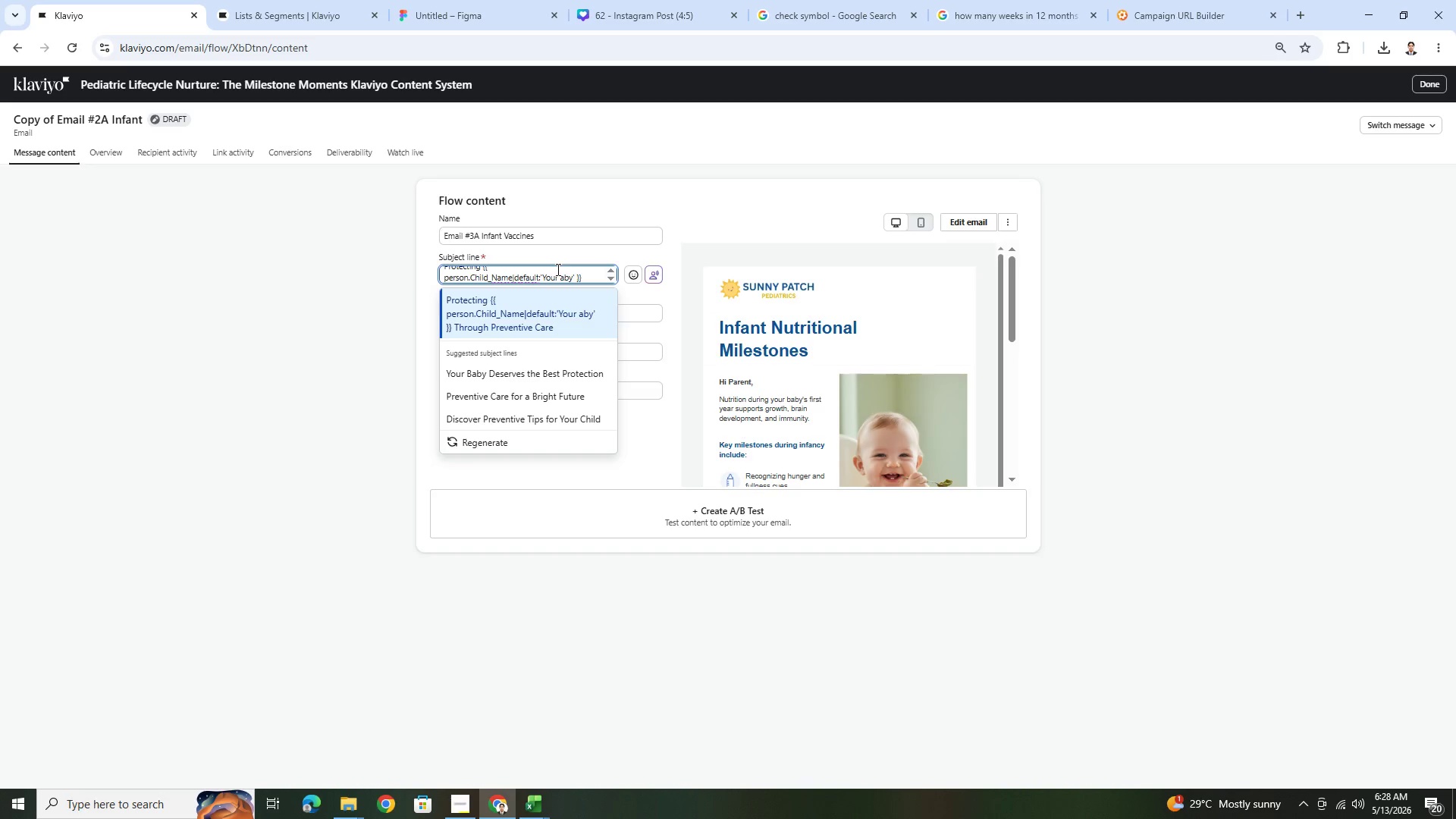 
key(Shift+B)
 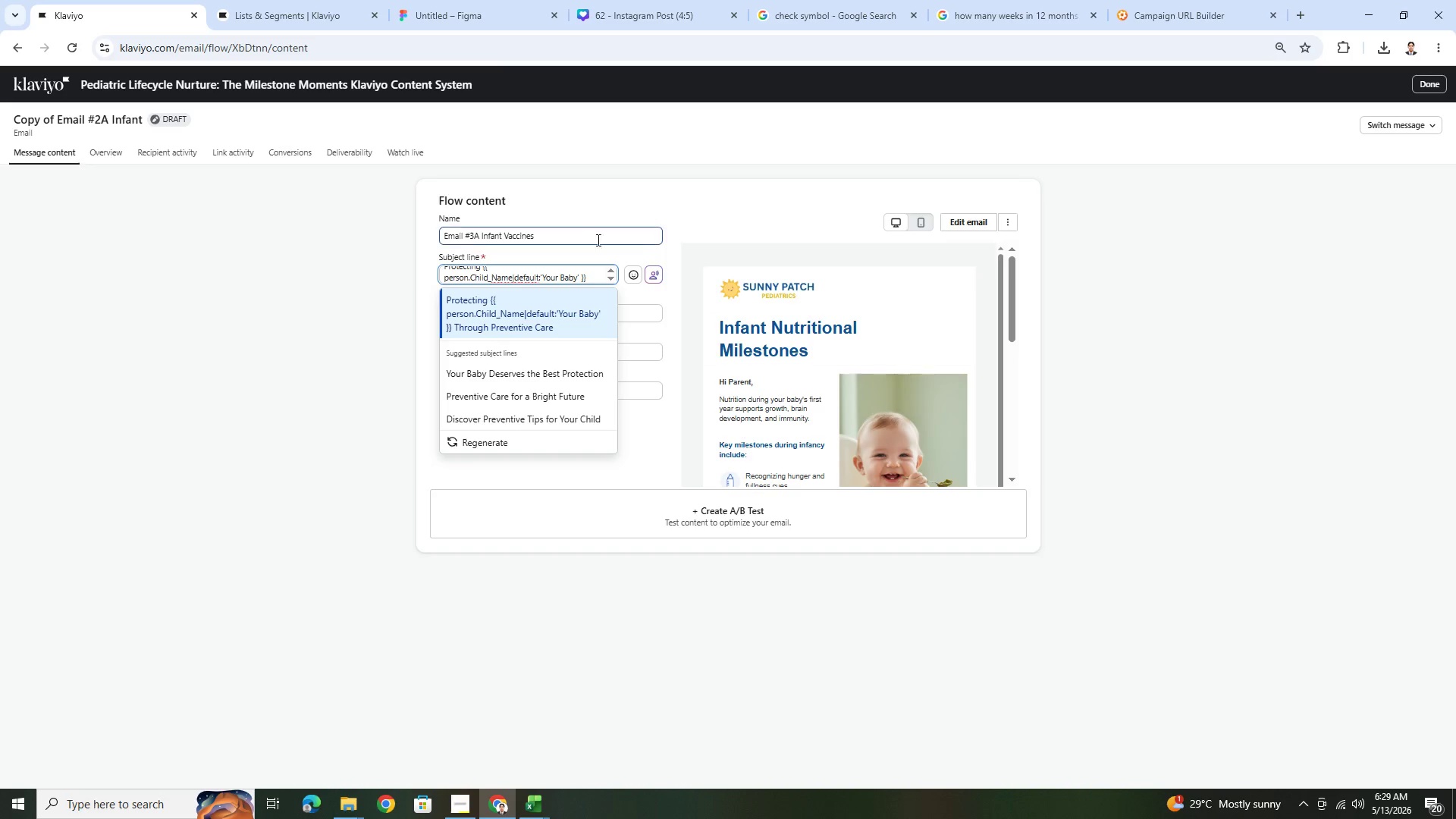 
left_click([712, 235])
 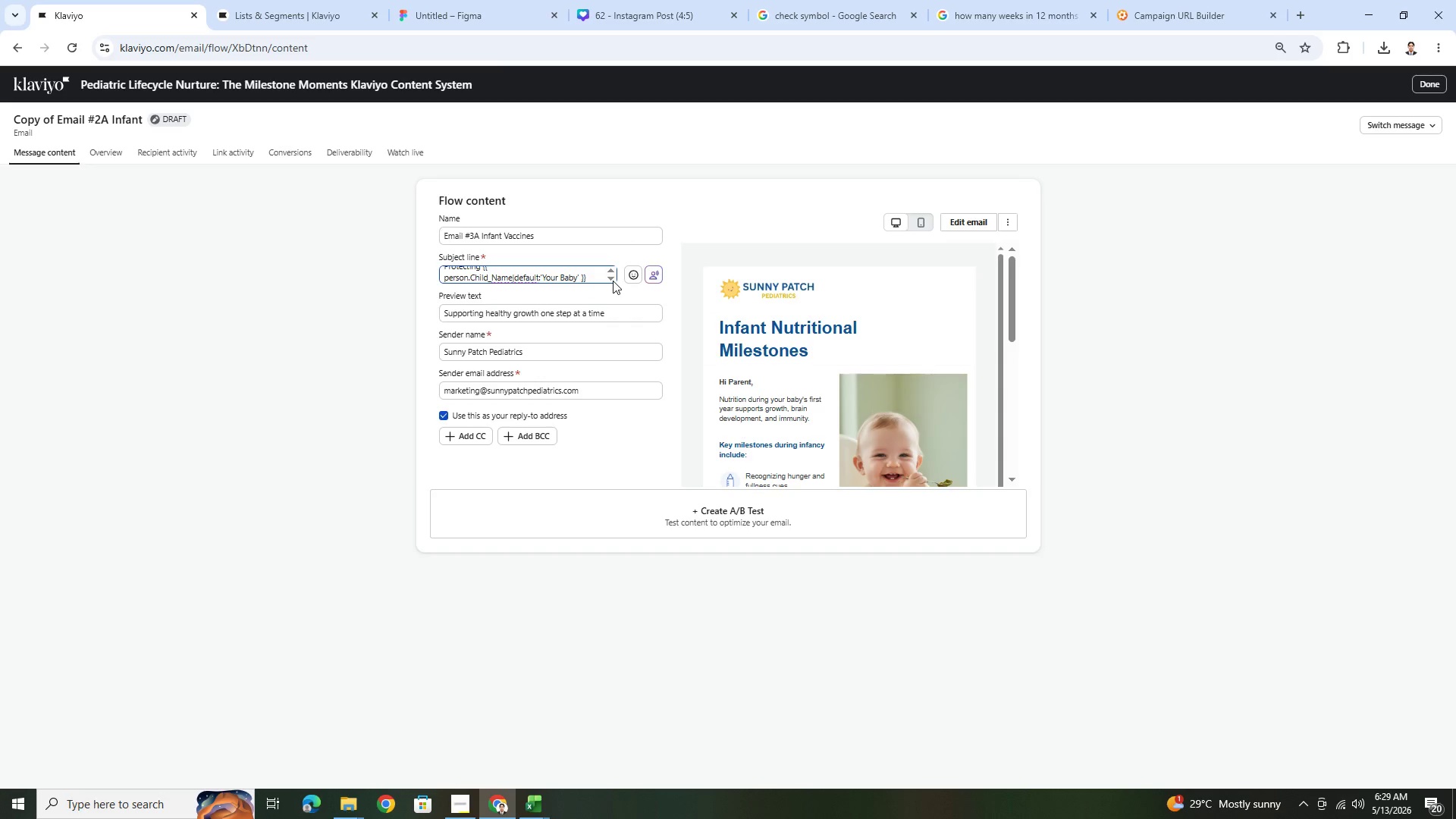 
double_click([613, 281])
 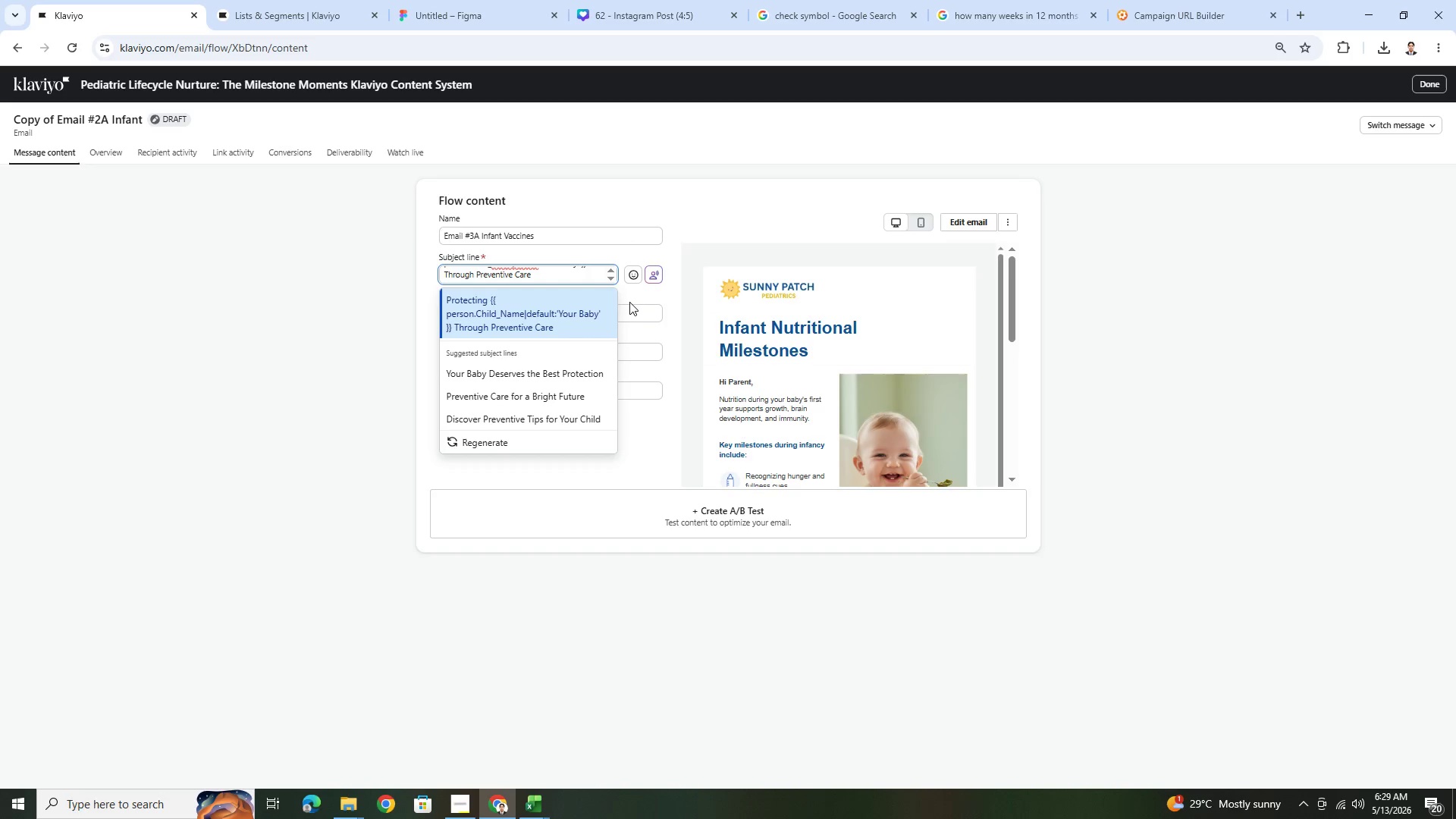 
left_click([663, 318])
 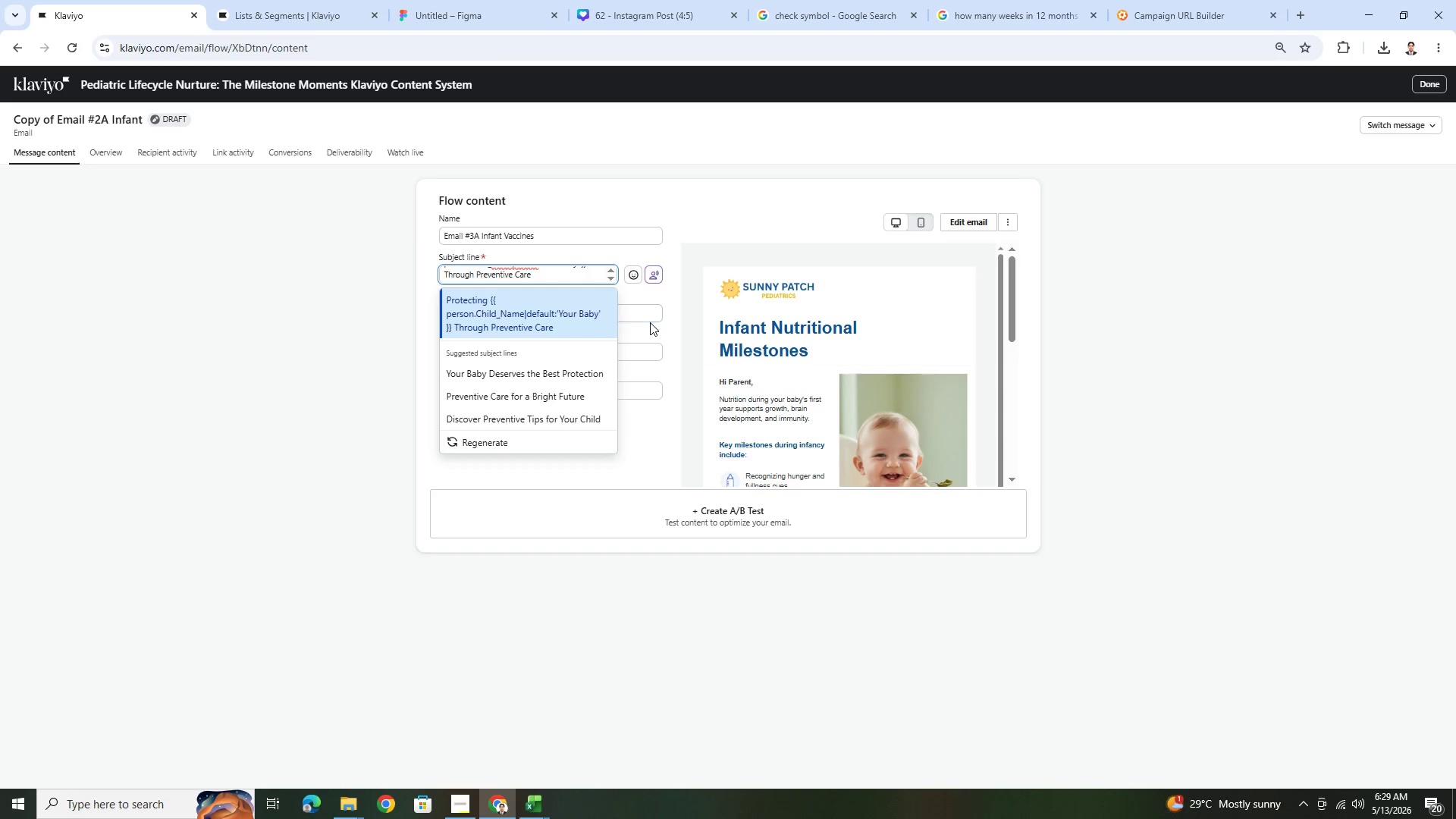 
double_click([649, 318])
 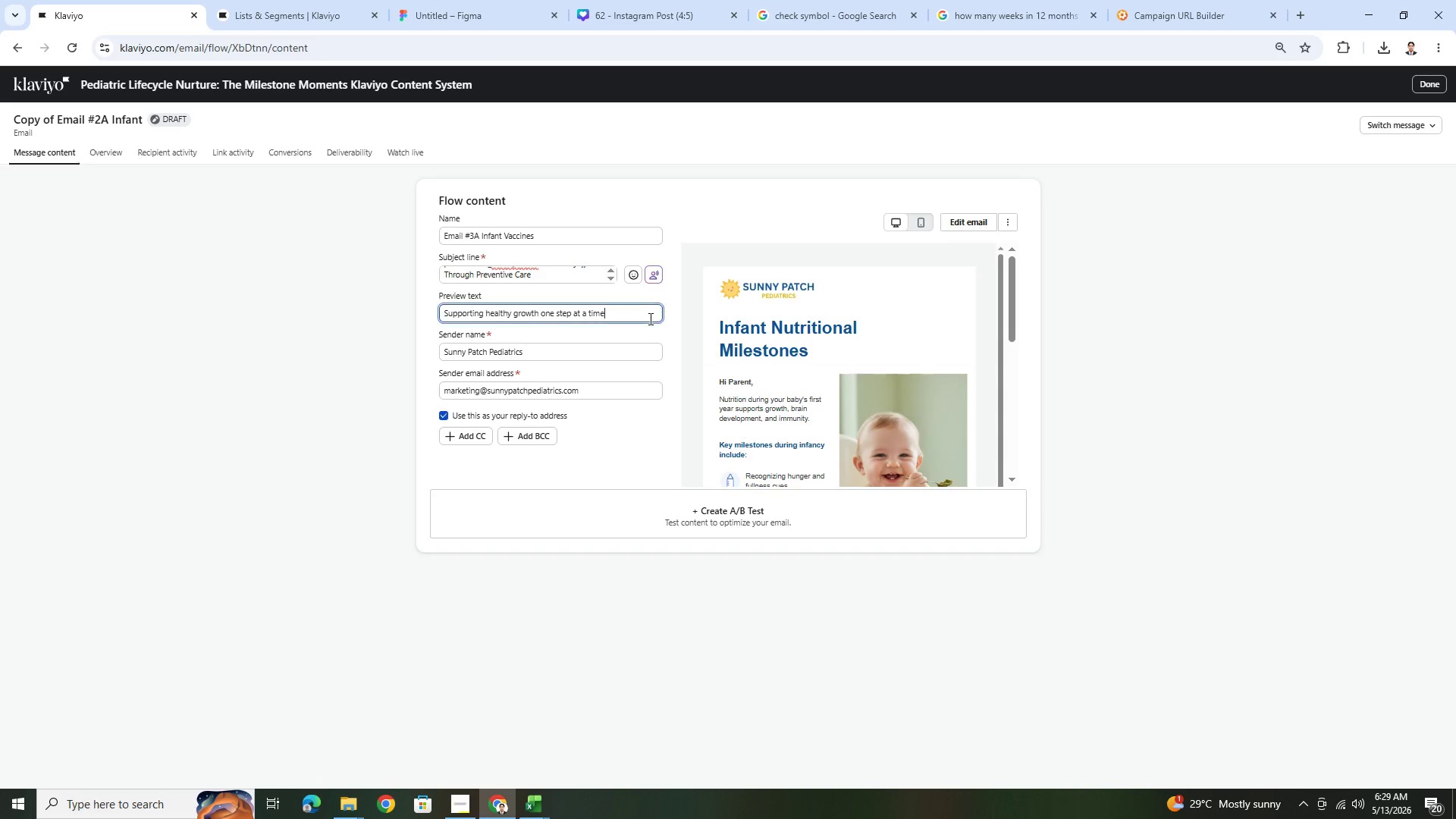 
triple_click([649, 318])
 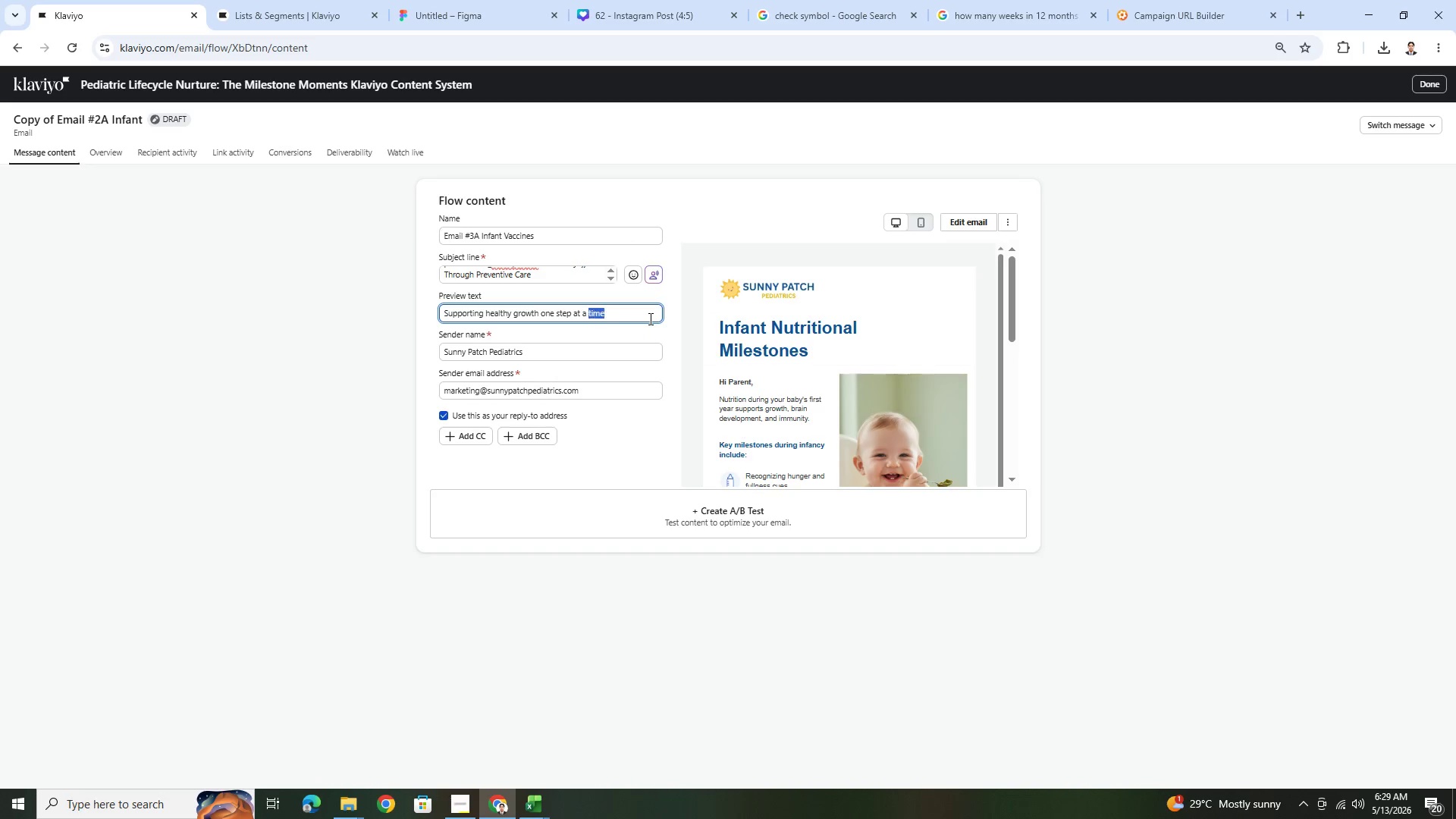 
triple_click([649, 318])
 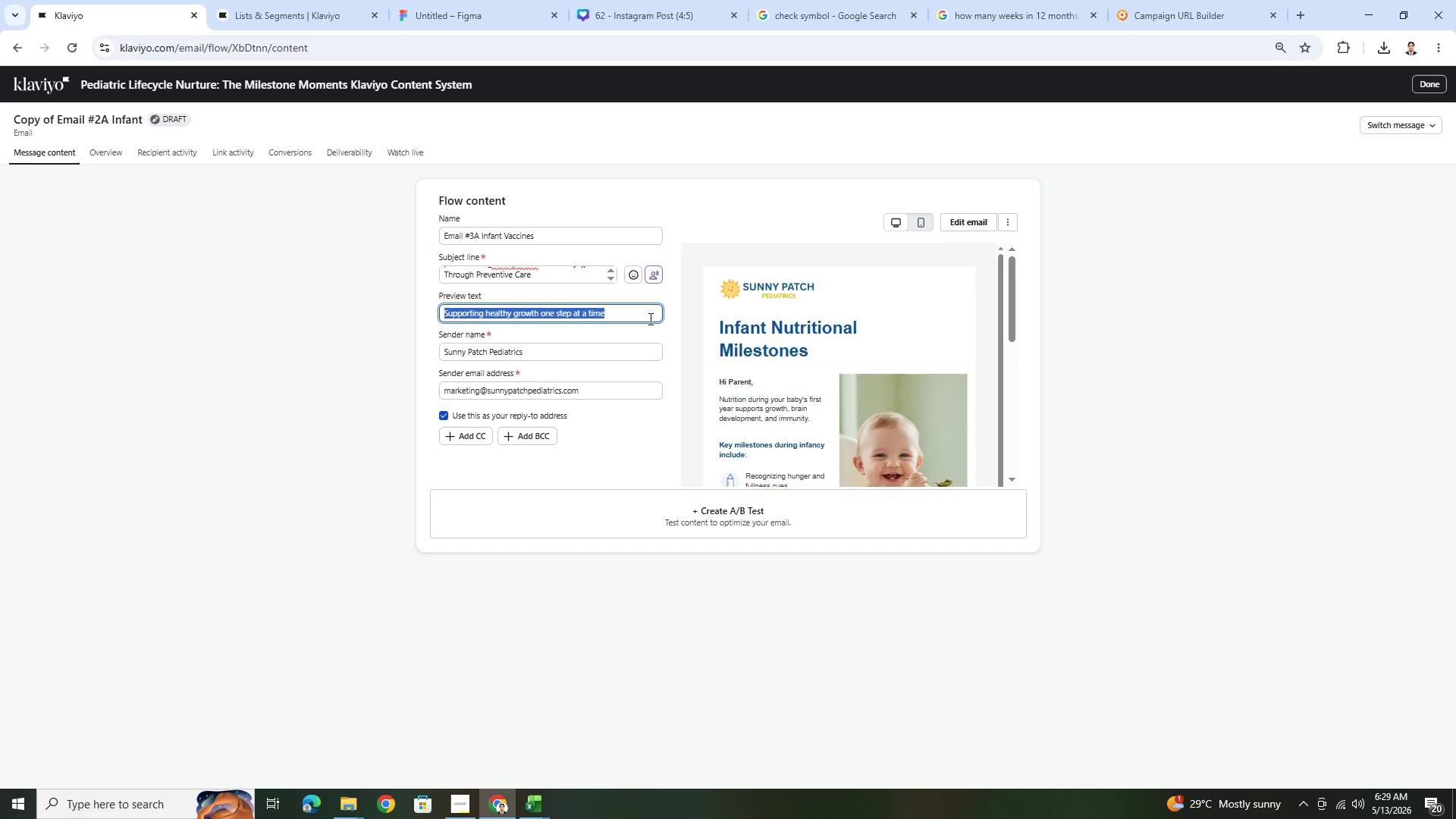 
type(Stay on track with early wellness visits)
 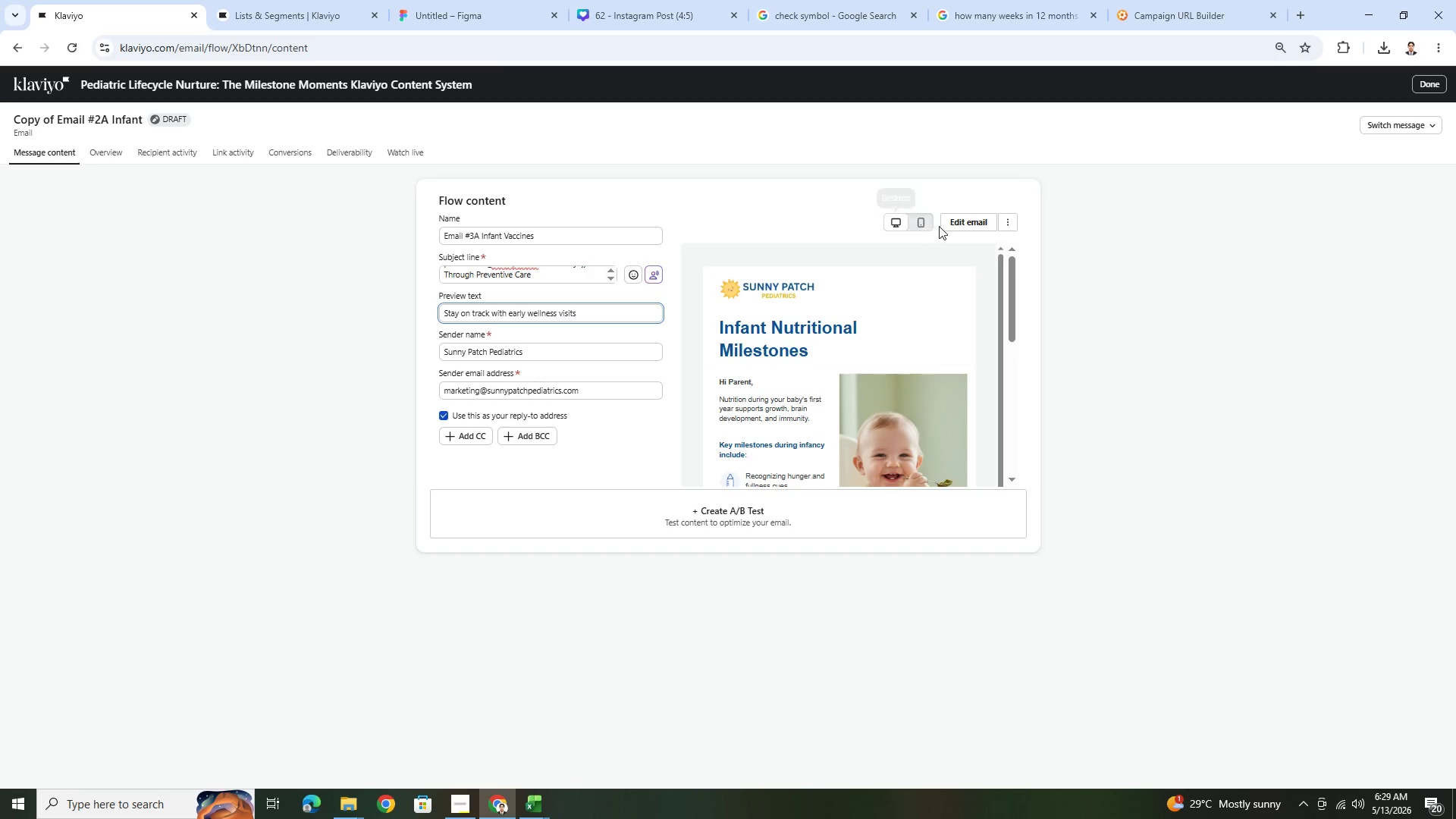 
left_click([962, 223])
 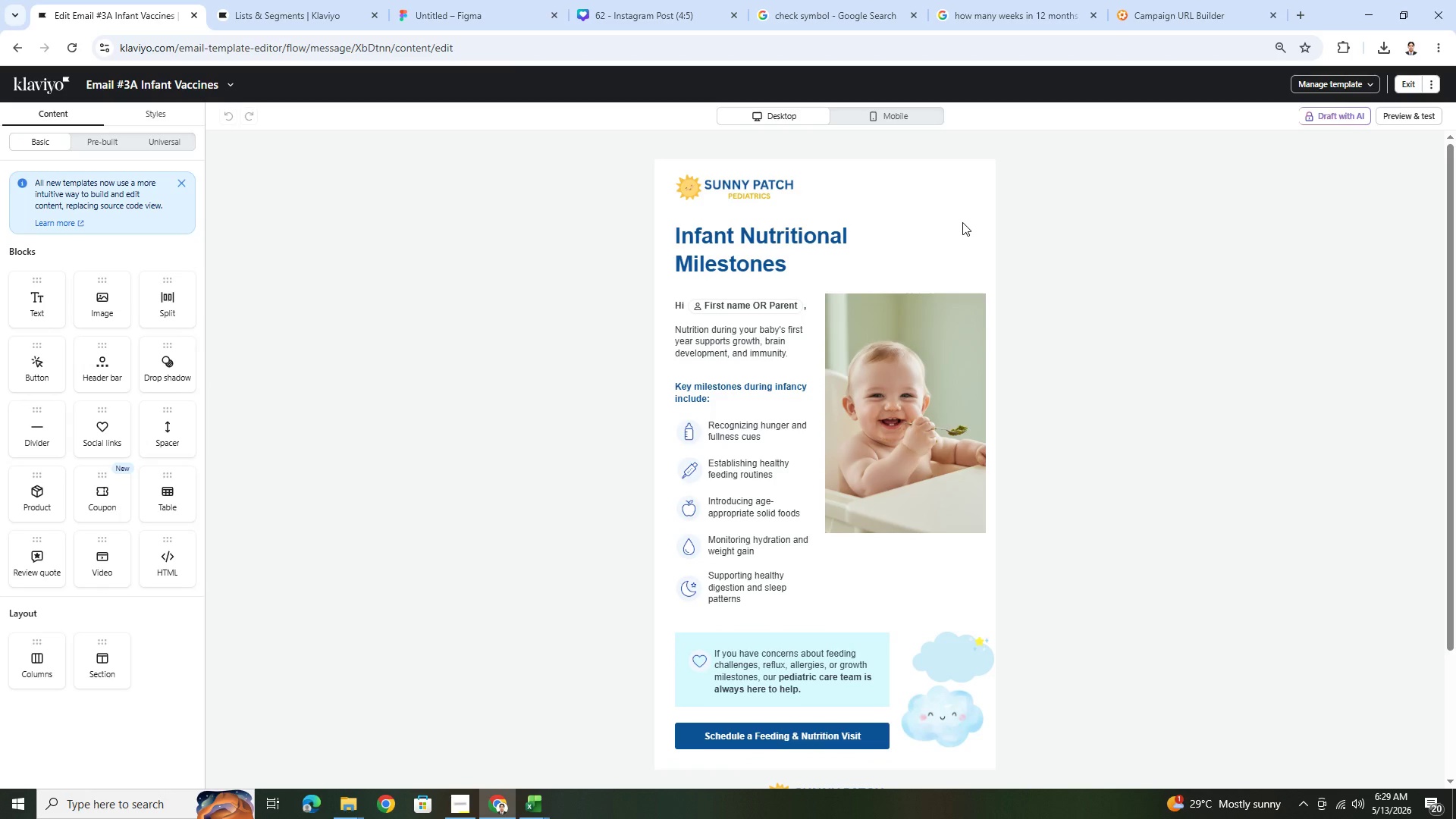 
wait(30.78)
 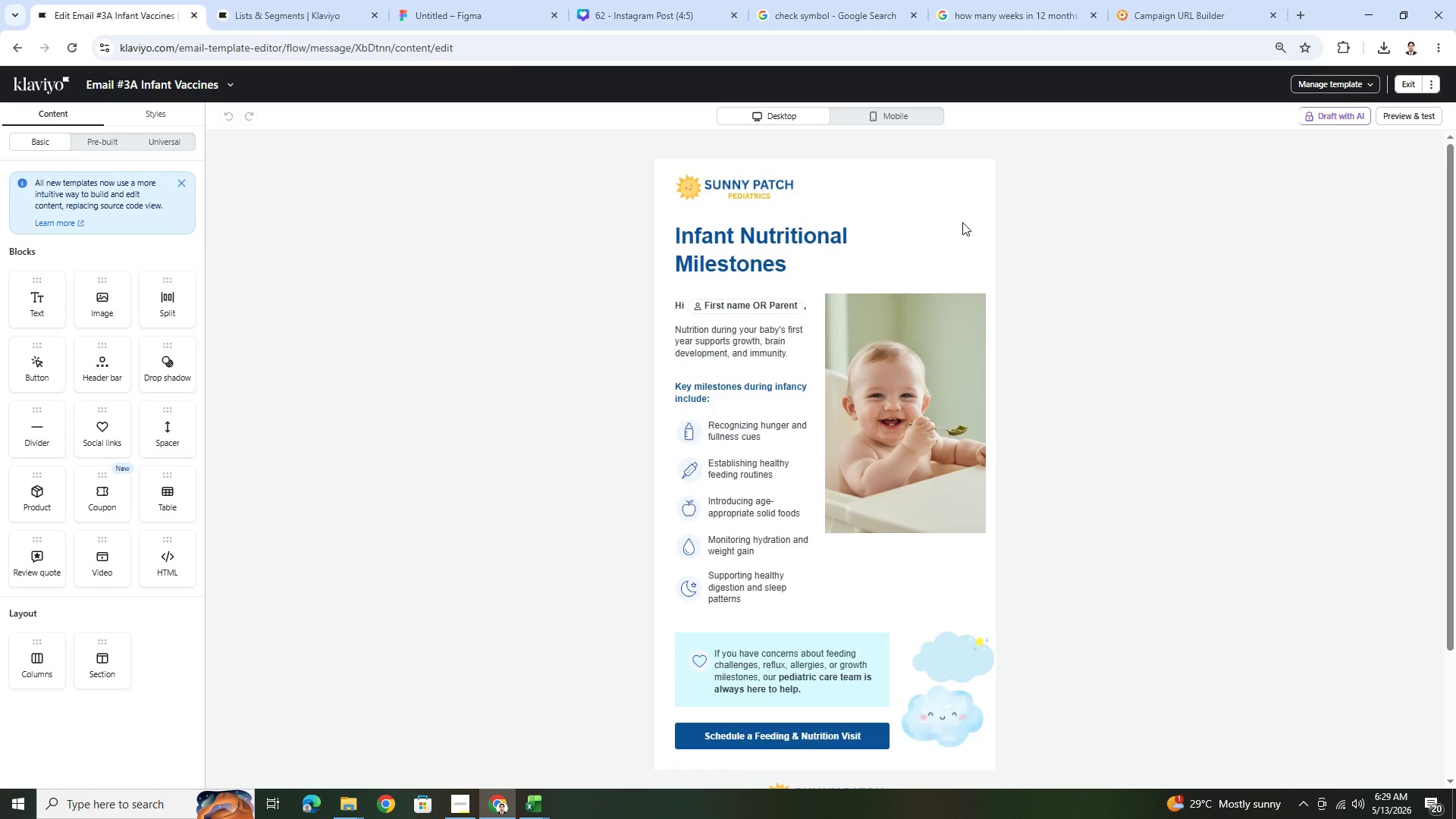 
left_click([904, 369])
 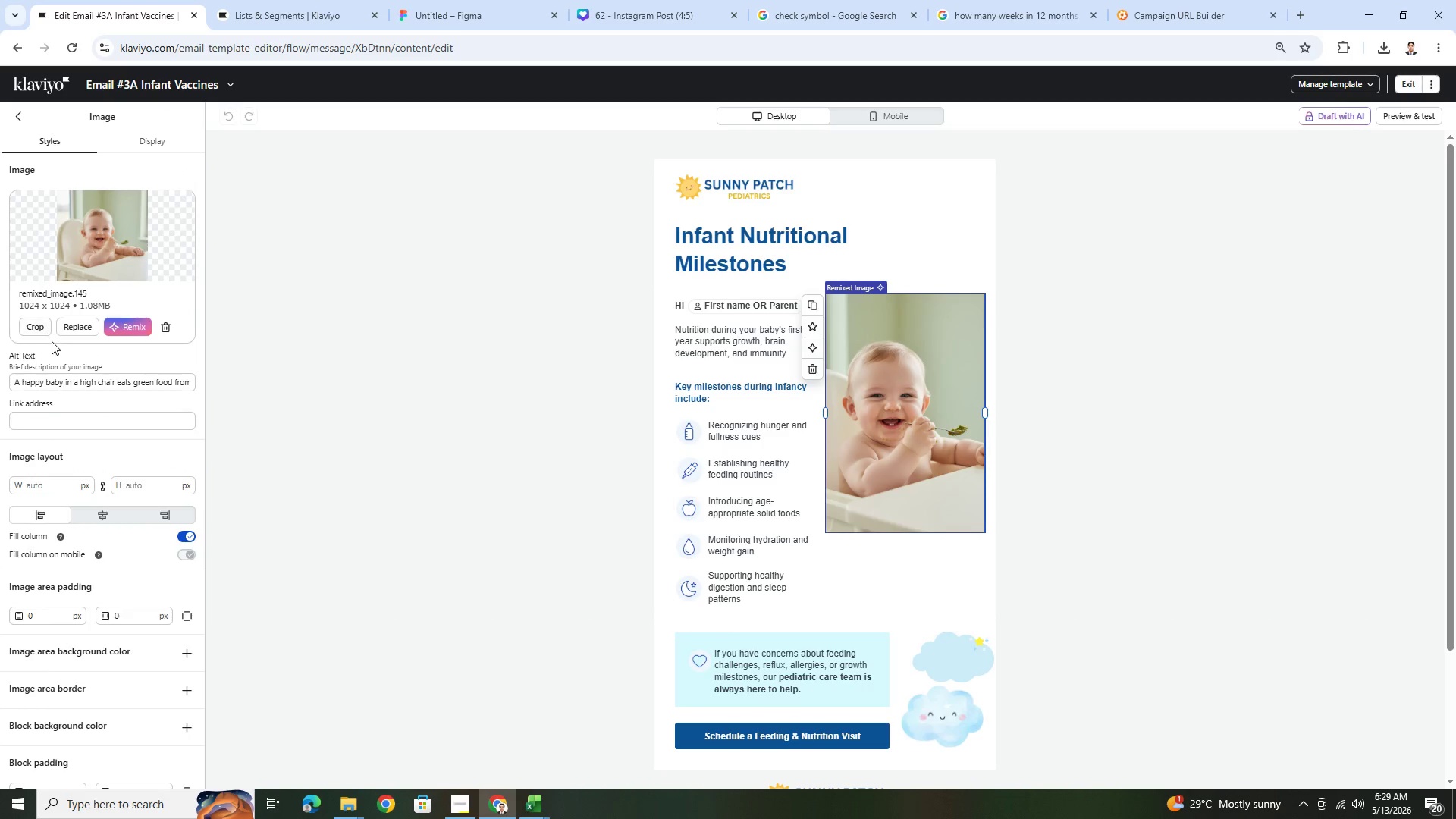 
double_click([42, 334])
 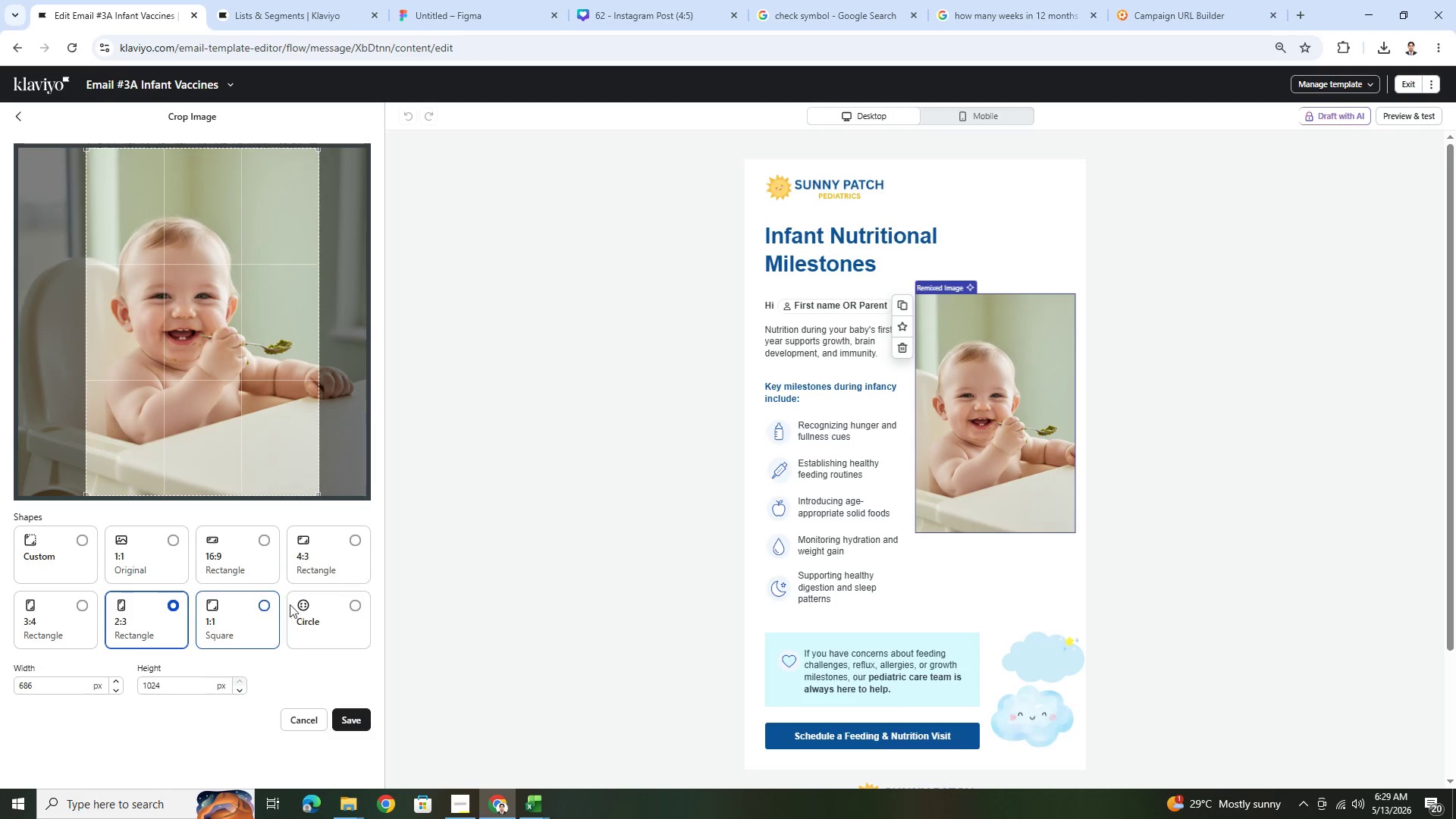 
left_click([354, 606])
 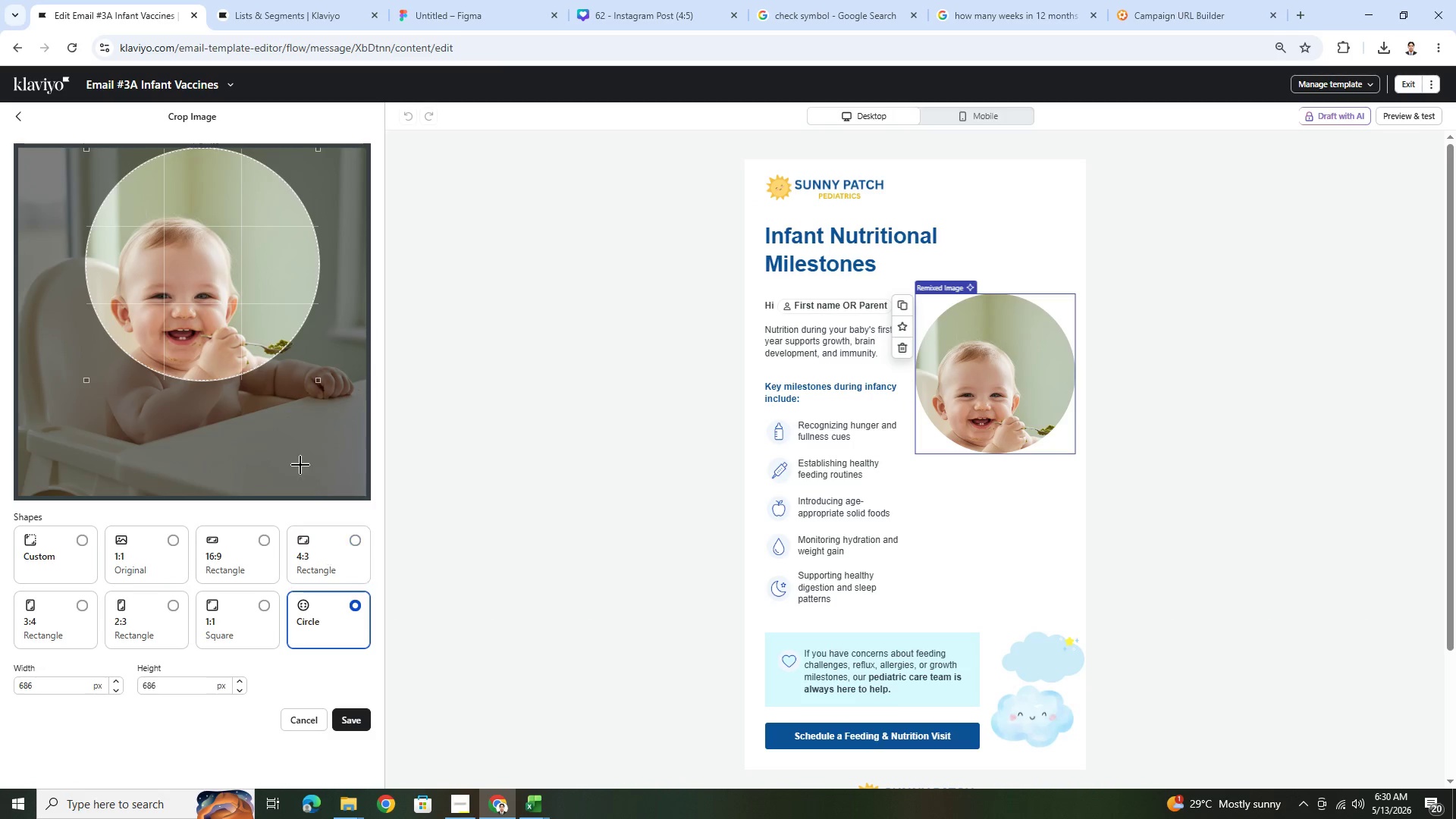 
left_click([247, 334])
 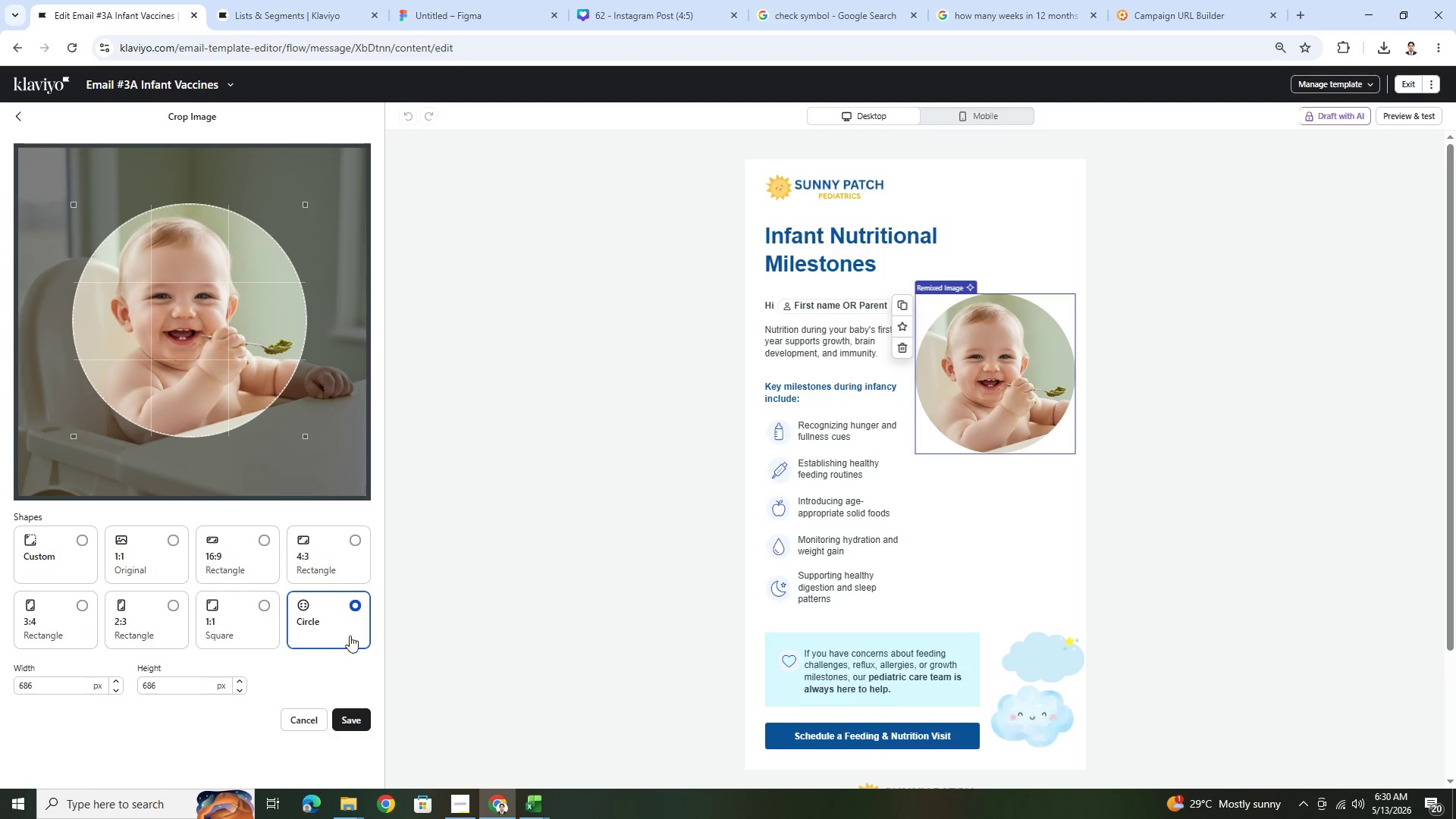 
left_click([318, 711])
 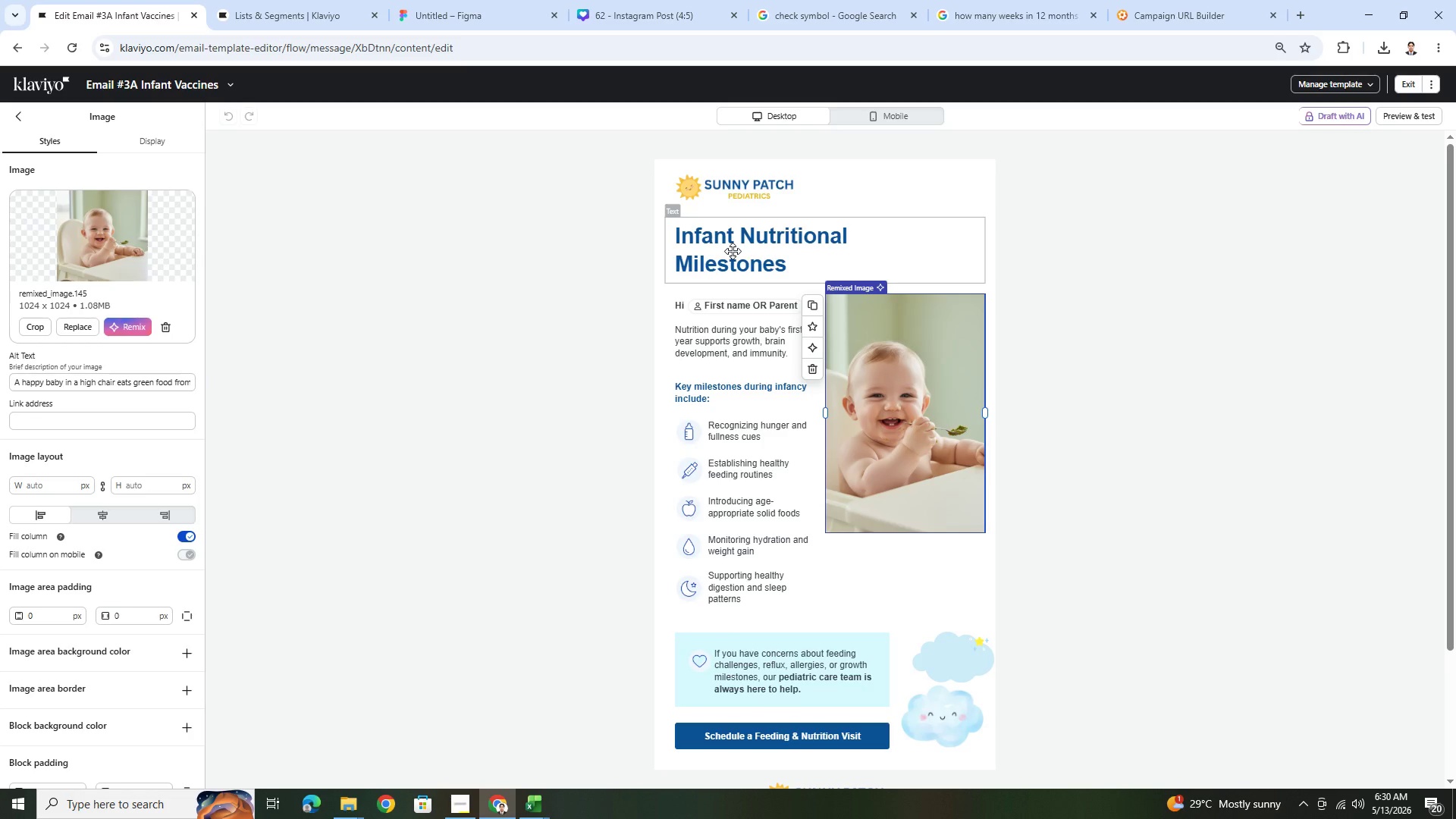 
wait(22.0)
 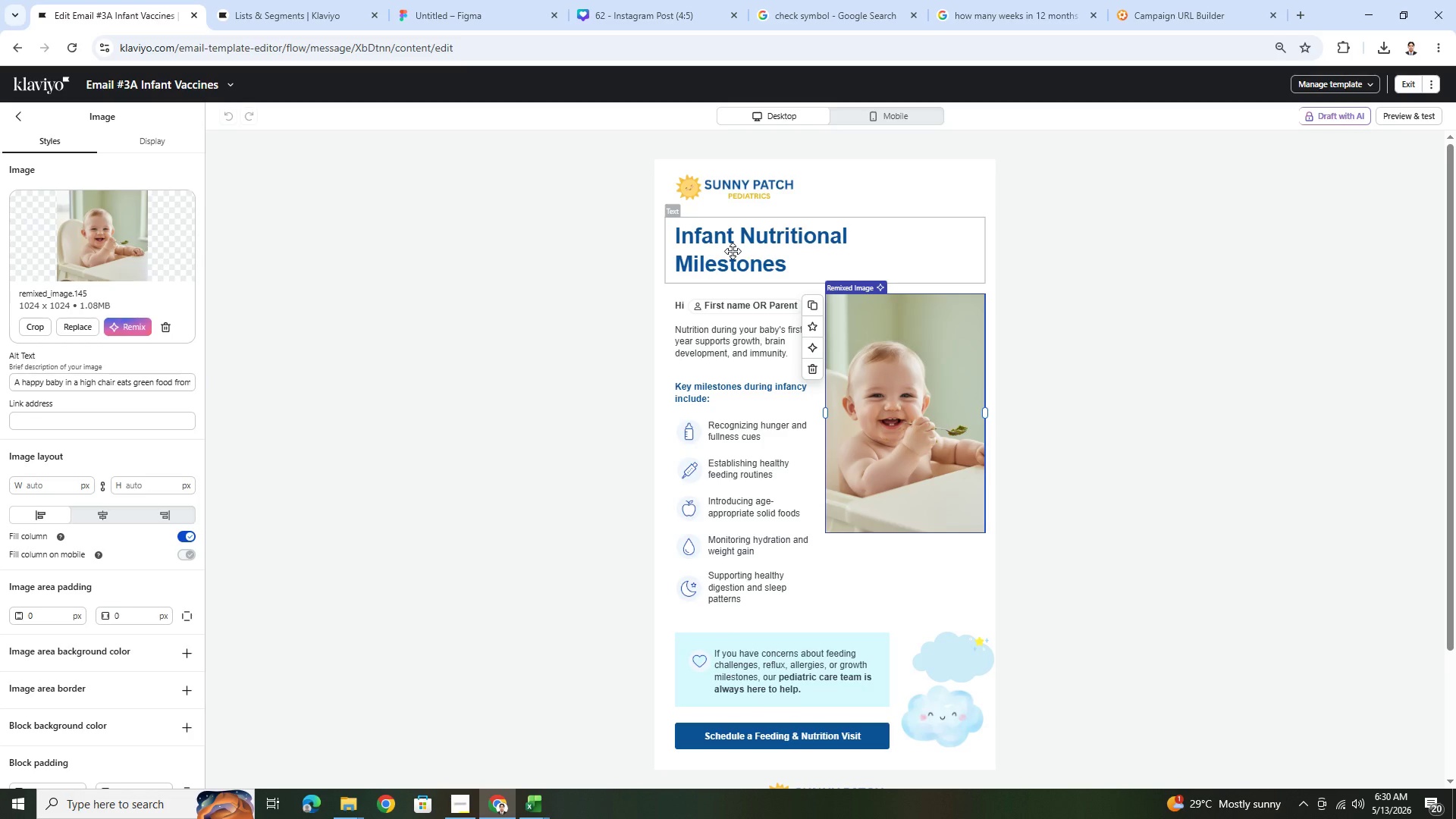 
double_click([733, 251])
 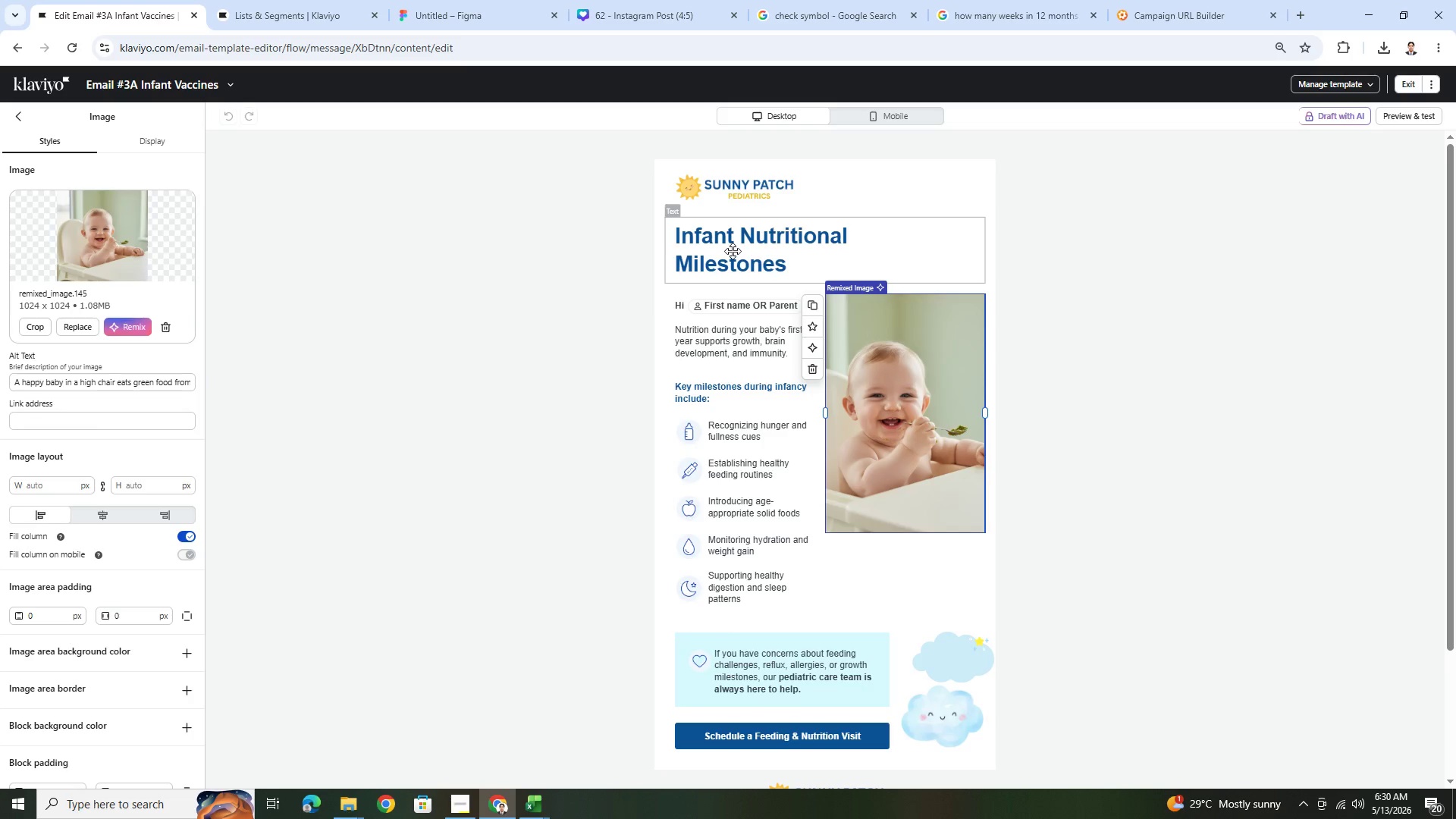 
triple_click([733, 251])
 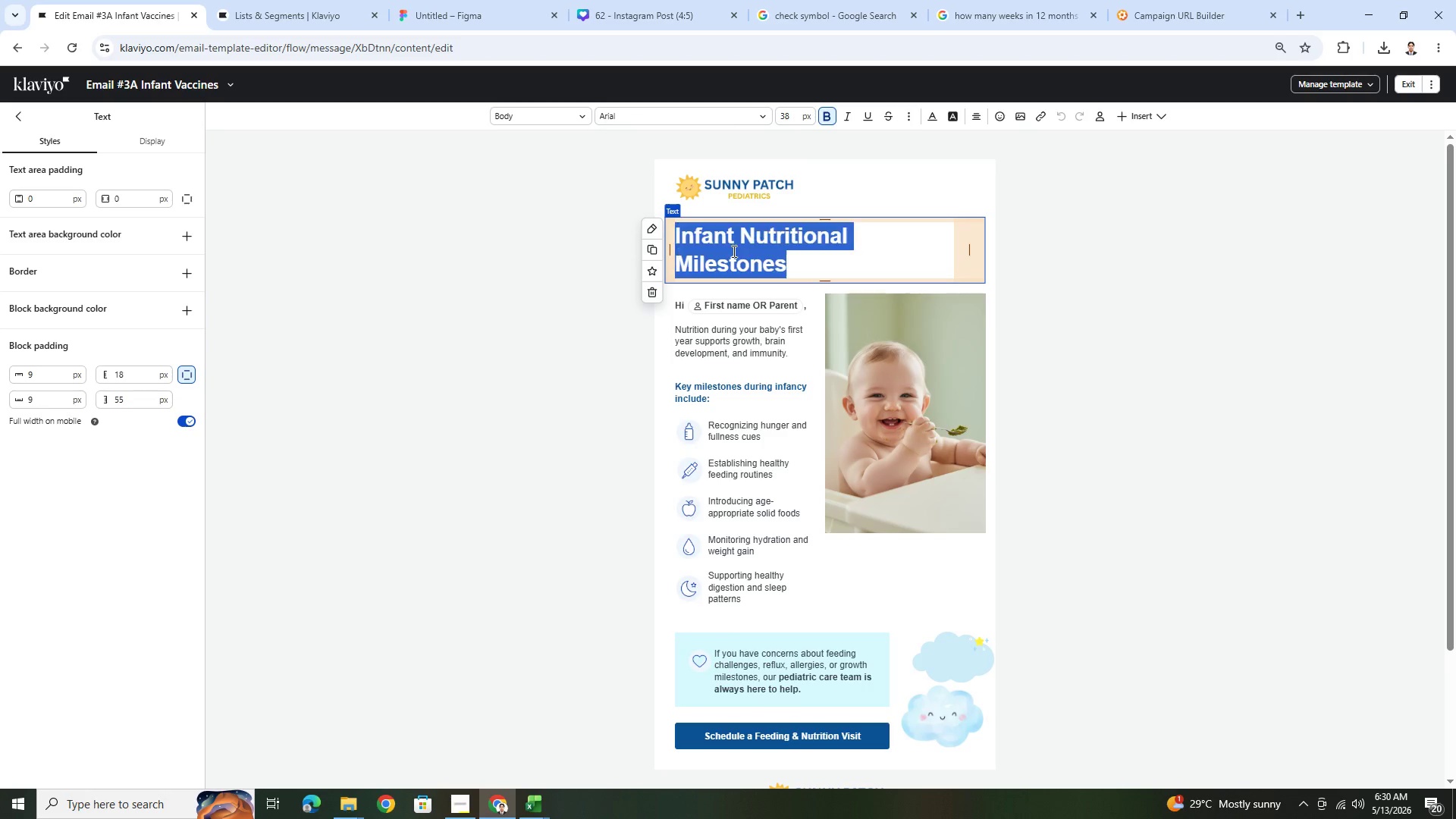 
left_click([733, 251])
 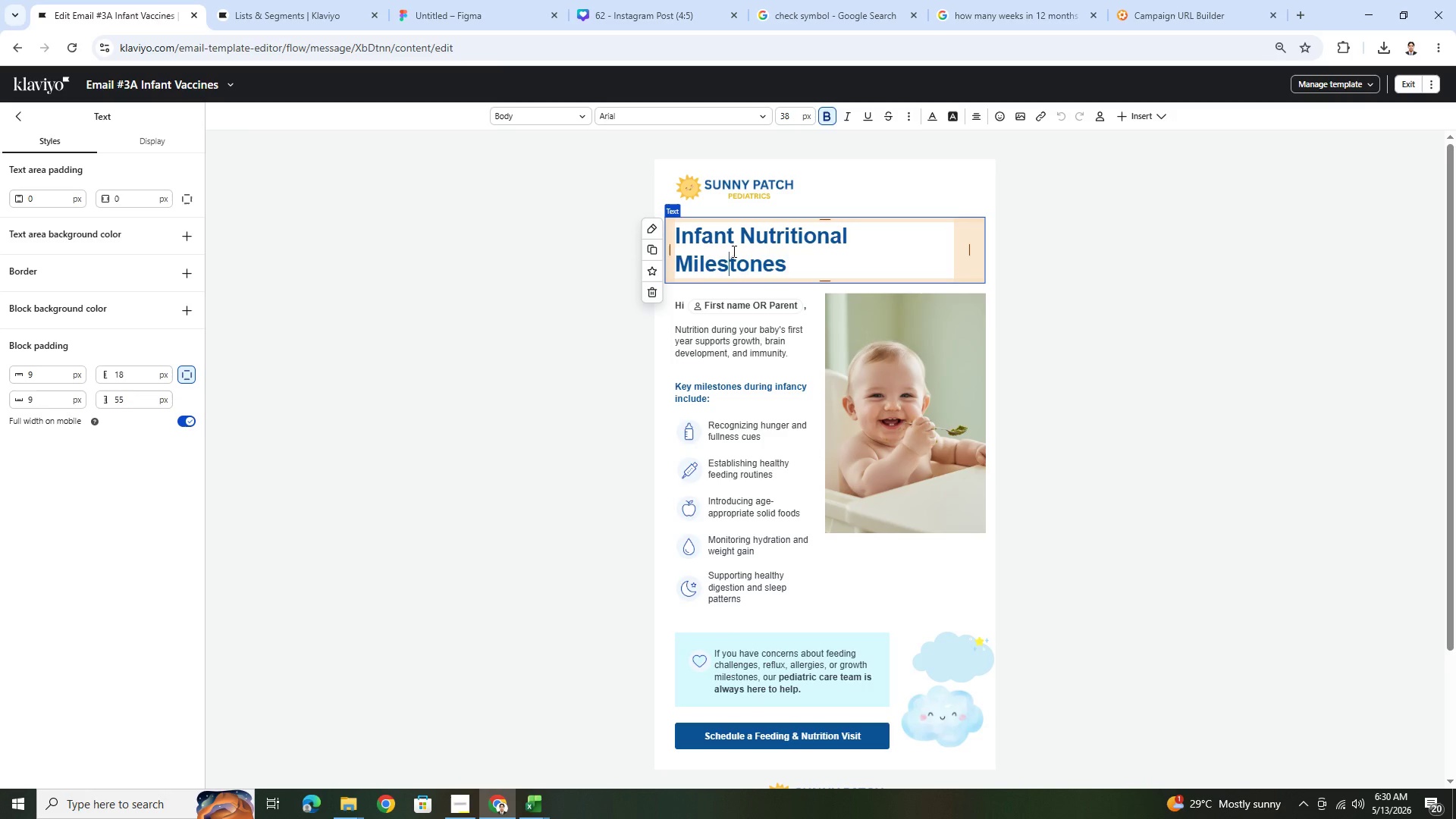 
double_click([733, 251])
 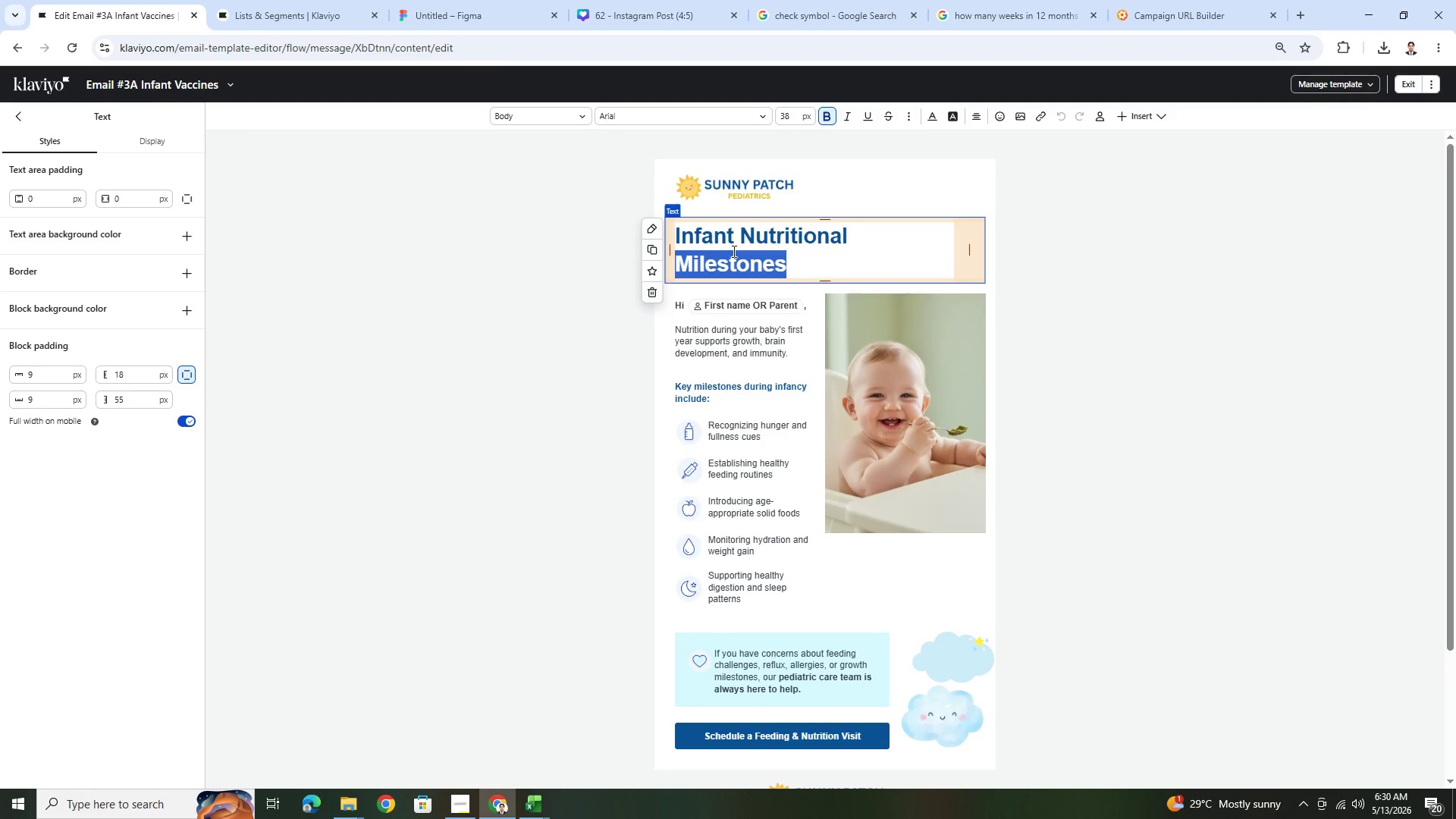 
triple_click([733, 251])
 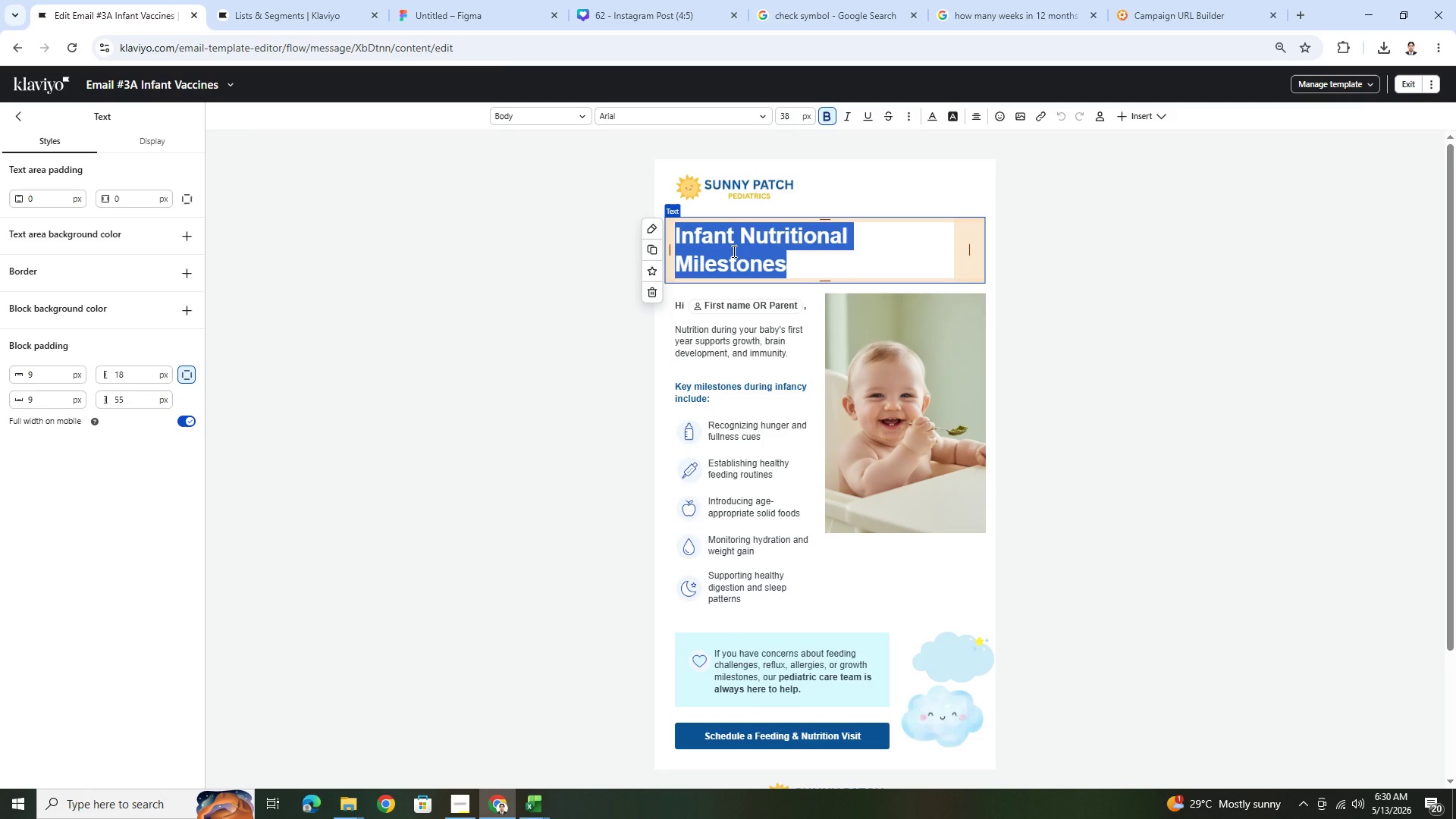 
type(Your Baby's Vaccine Schedule Matters)
 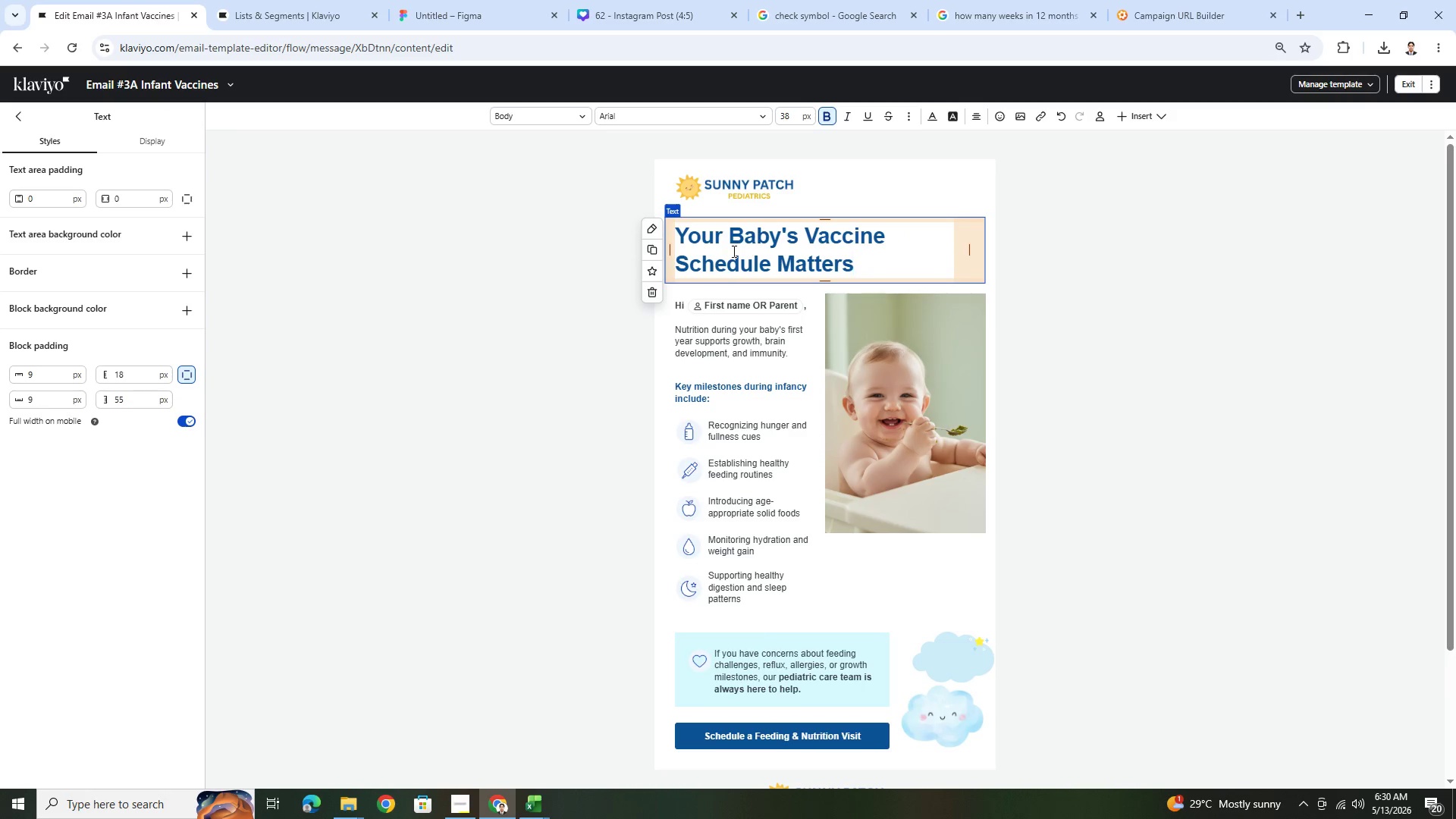 
left_click([1073, 320])
 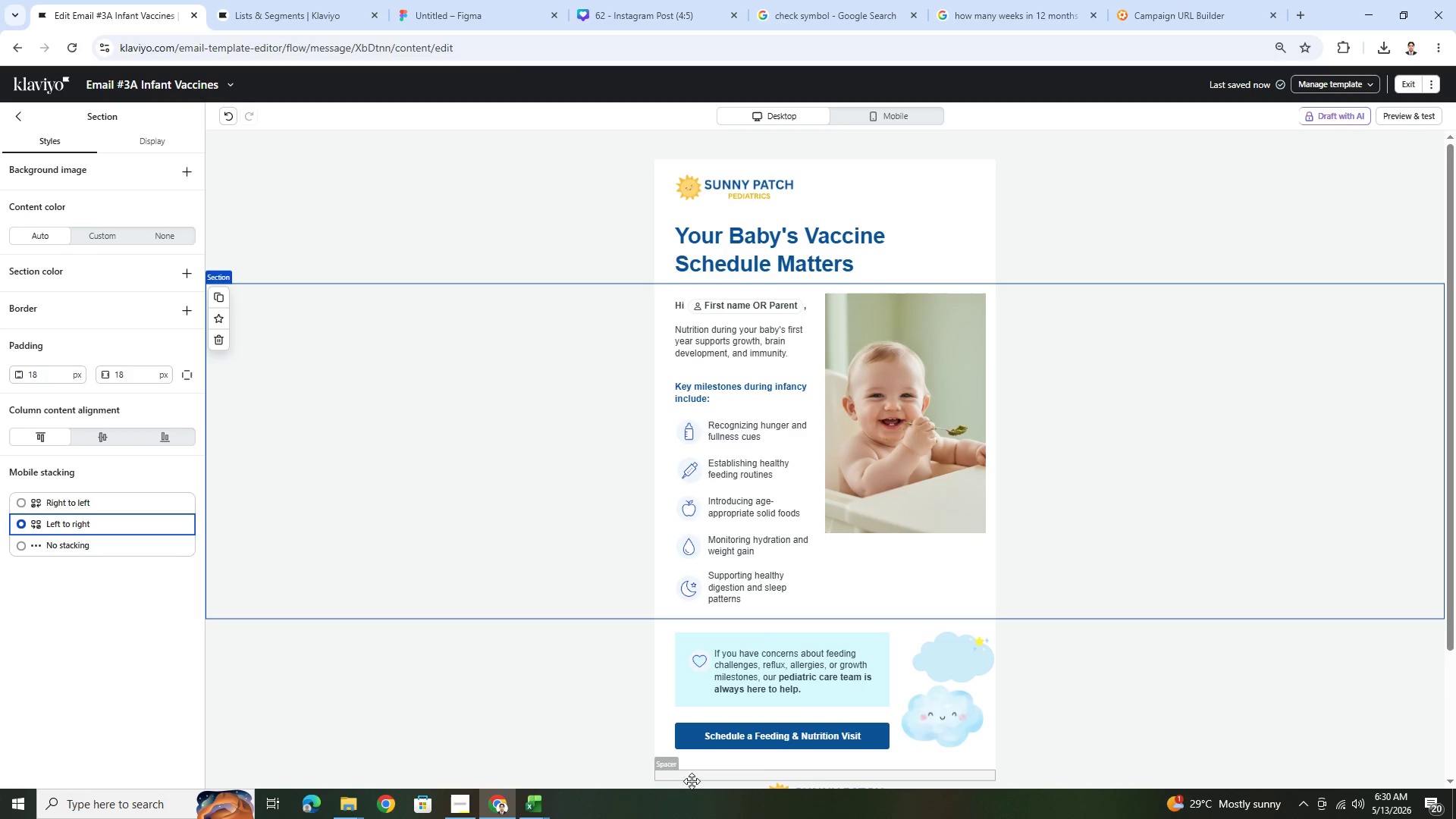 
left_click([467, 805])